 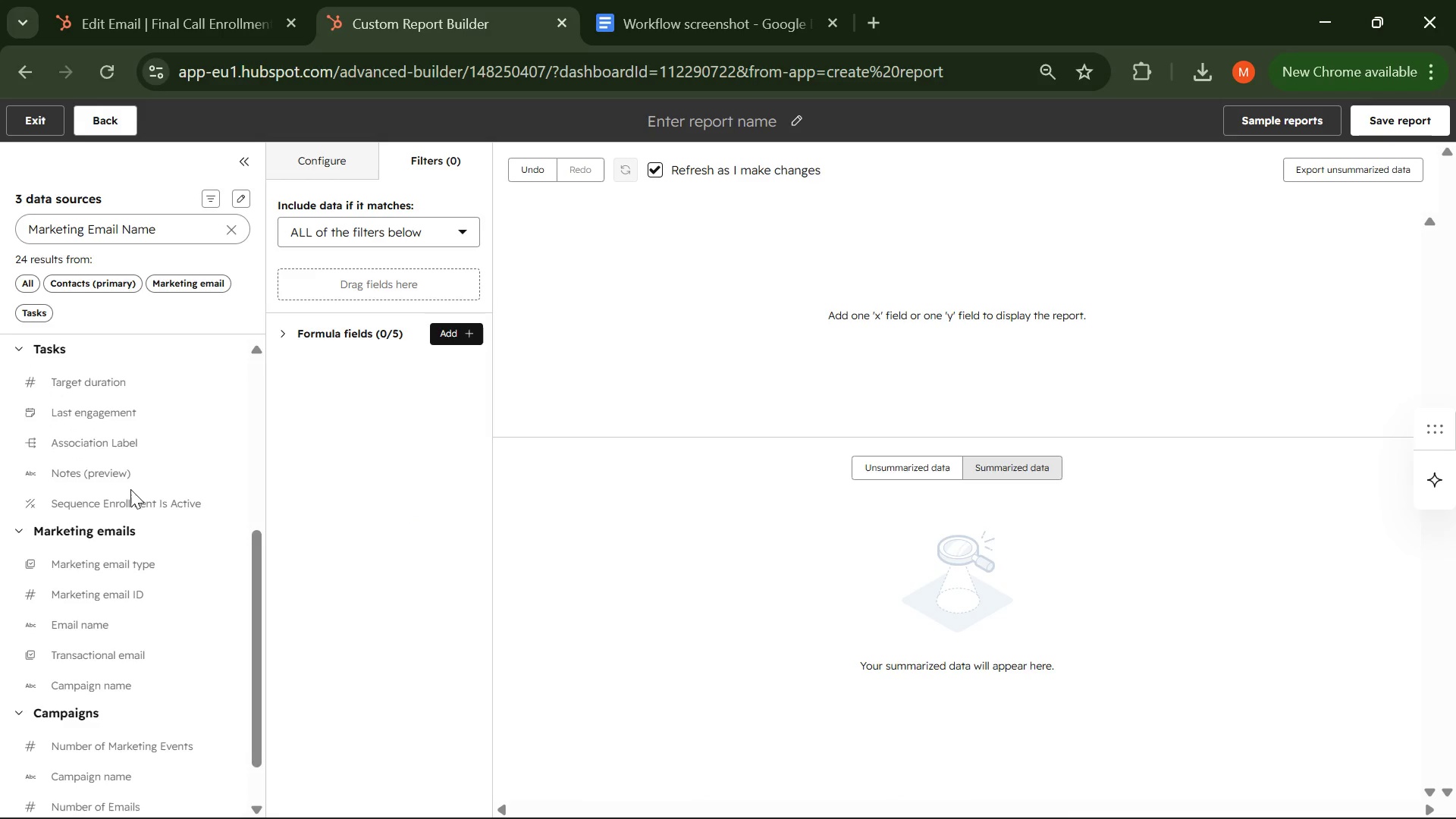 
scroll: coordinate [130, 525], scroll_direction: down, amount: 1.0
 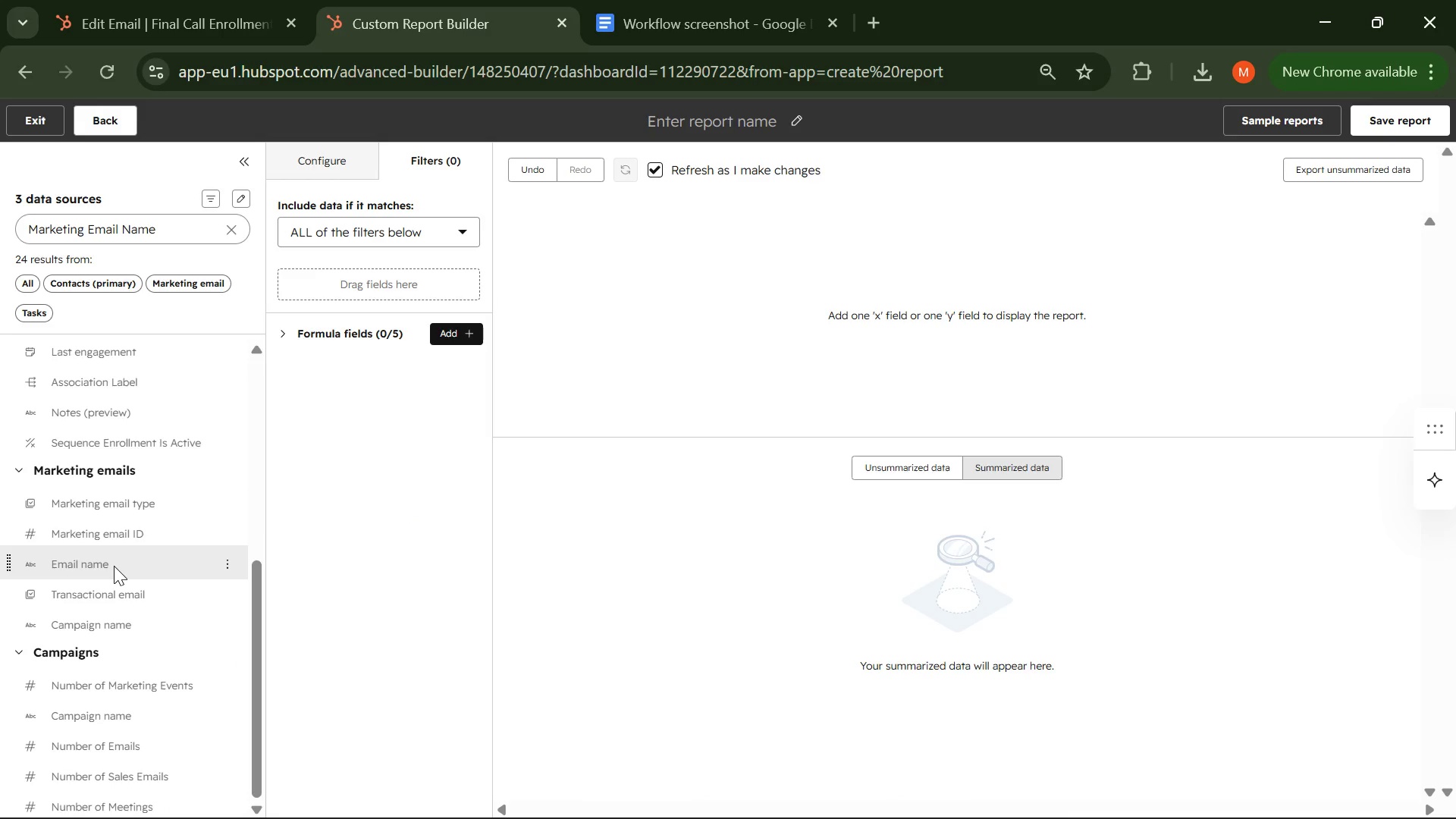 
wait(6.81)
 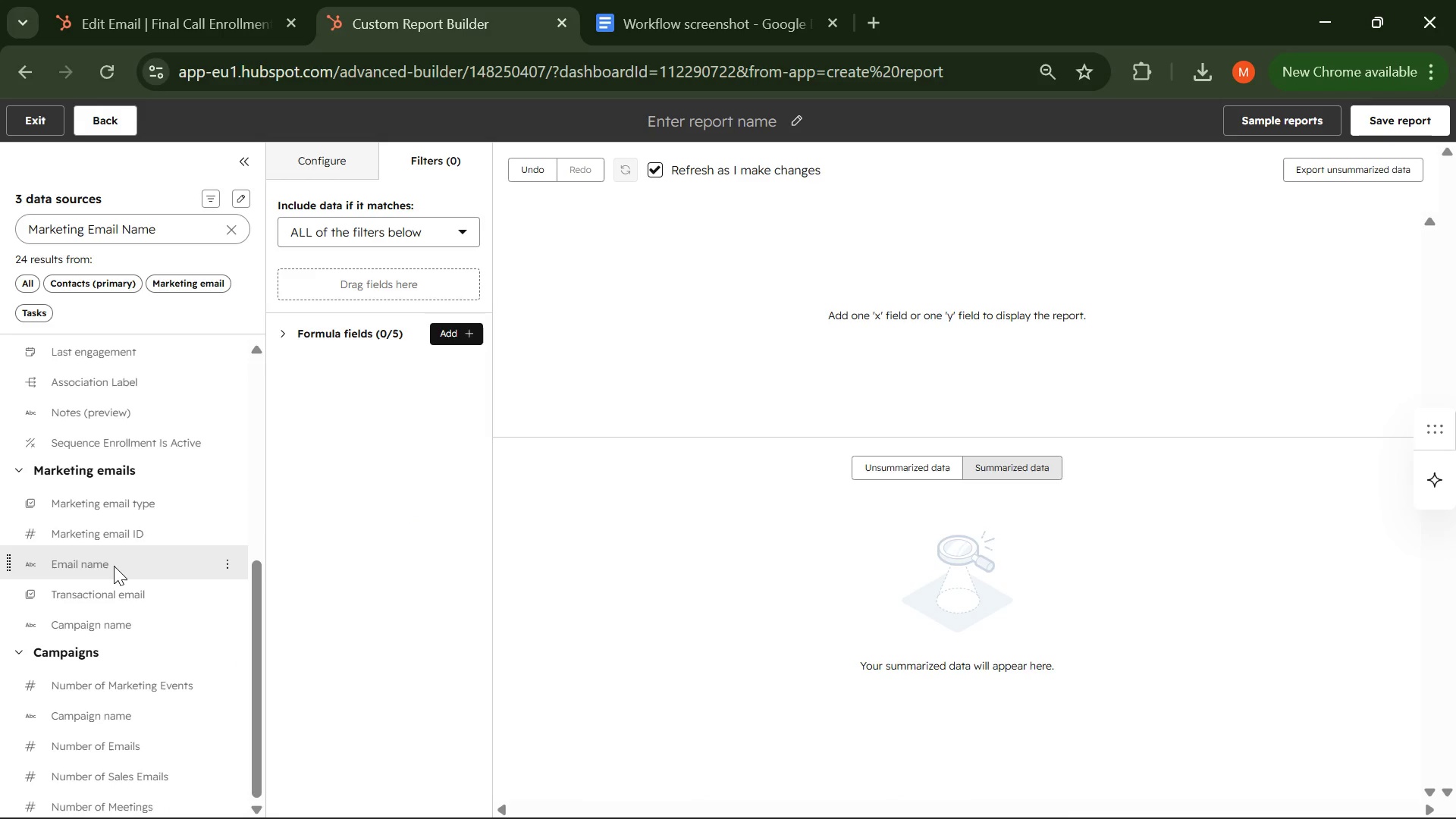 
left_click_drag(start_coordinate=[95, 566], to_coordinate=[282, 279])
 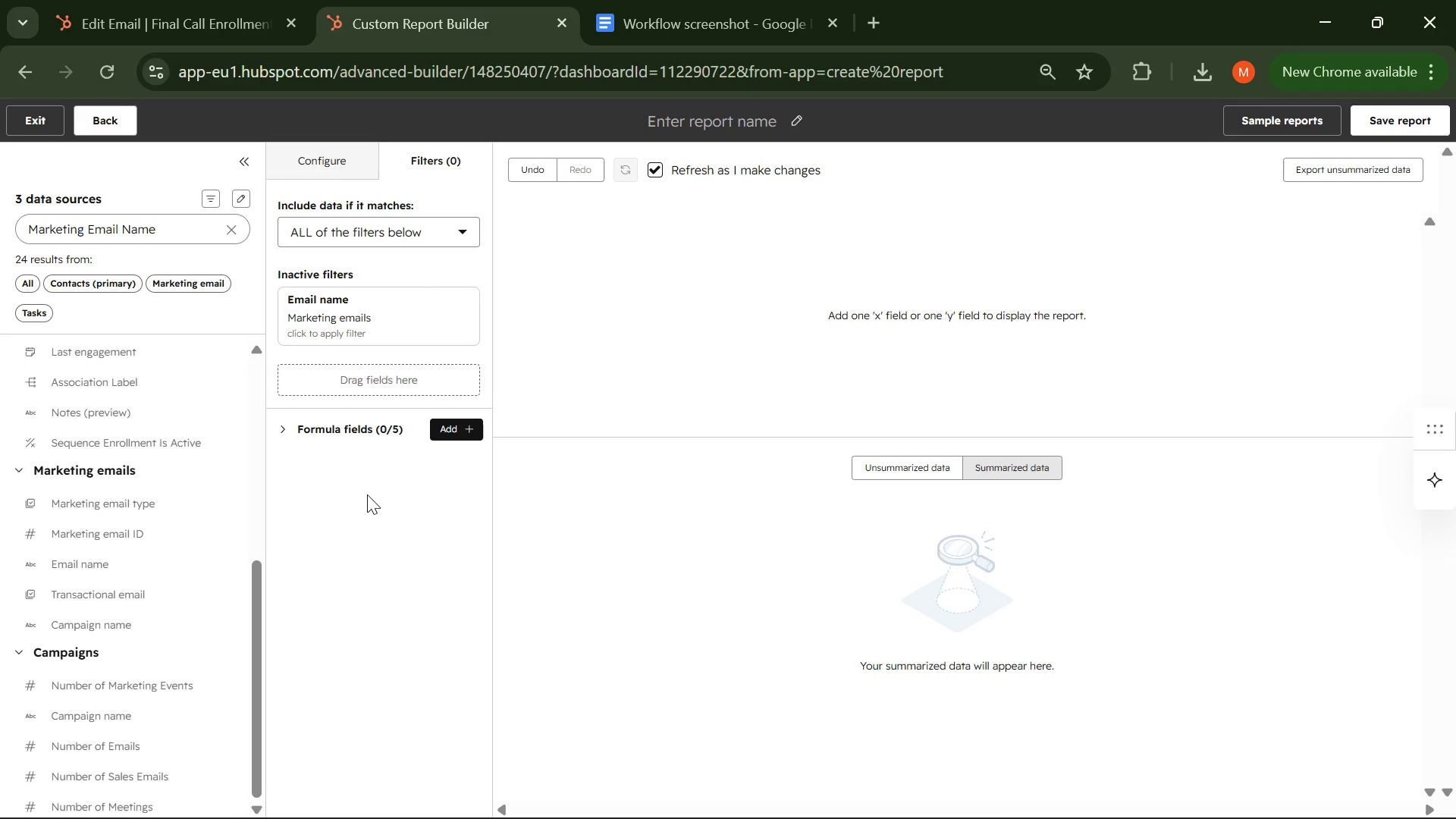 
left_click([366, 500])
 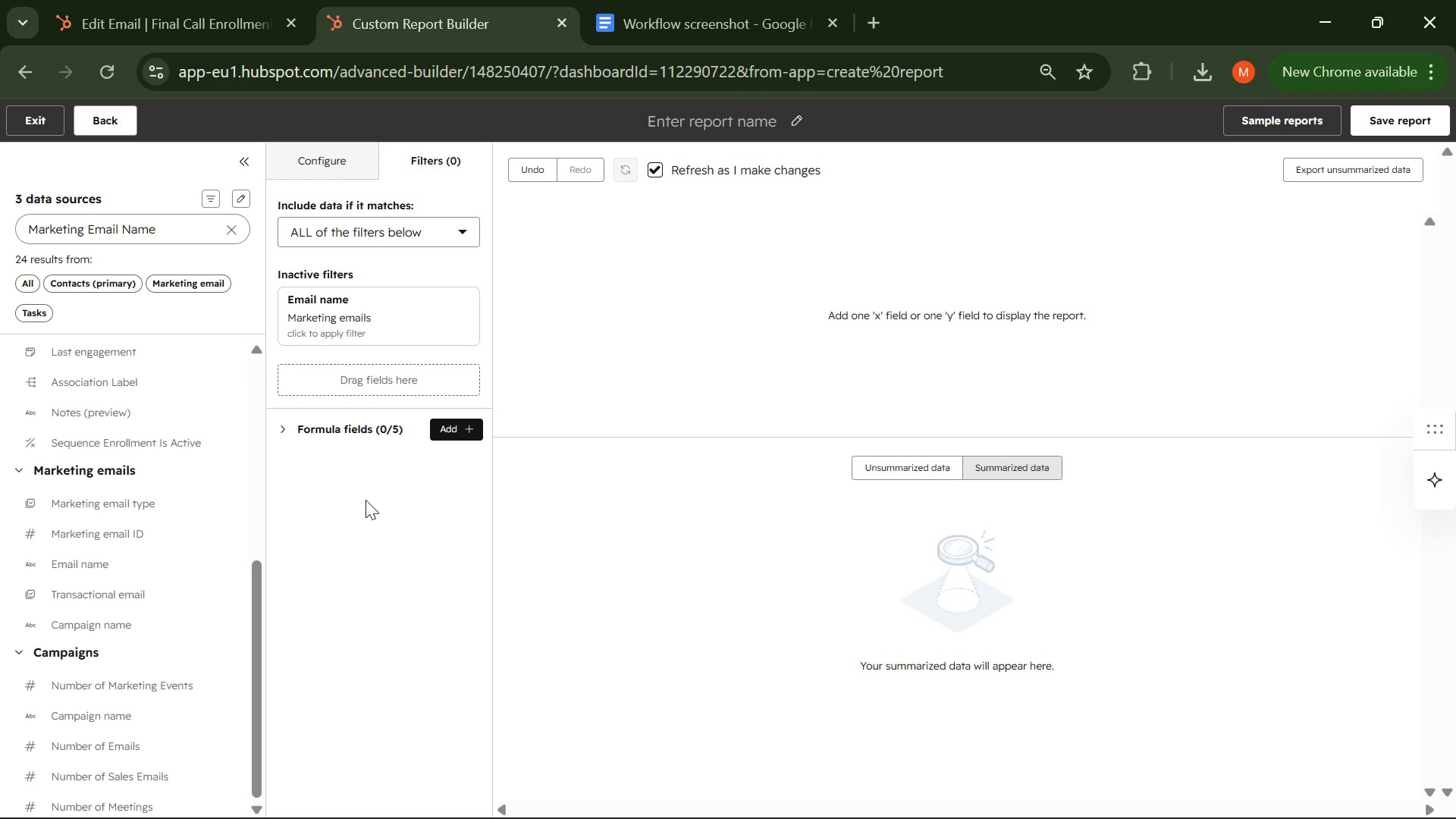 
wait(26.0)
 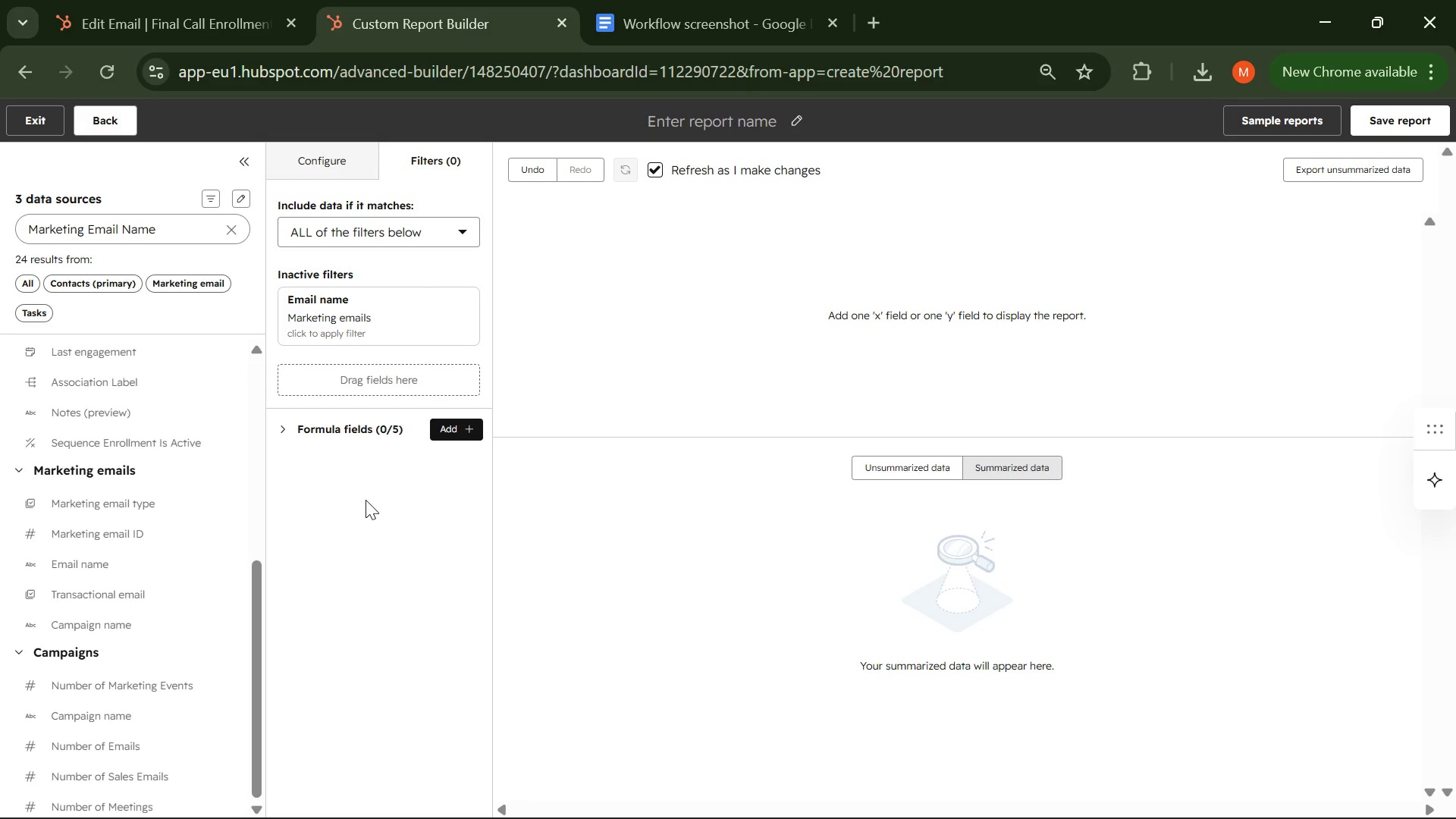 
left_click([371, 324])
 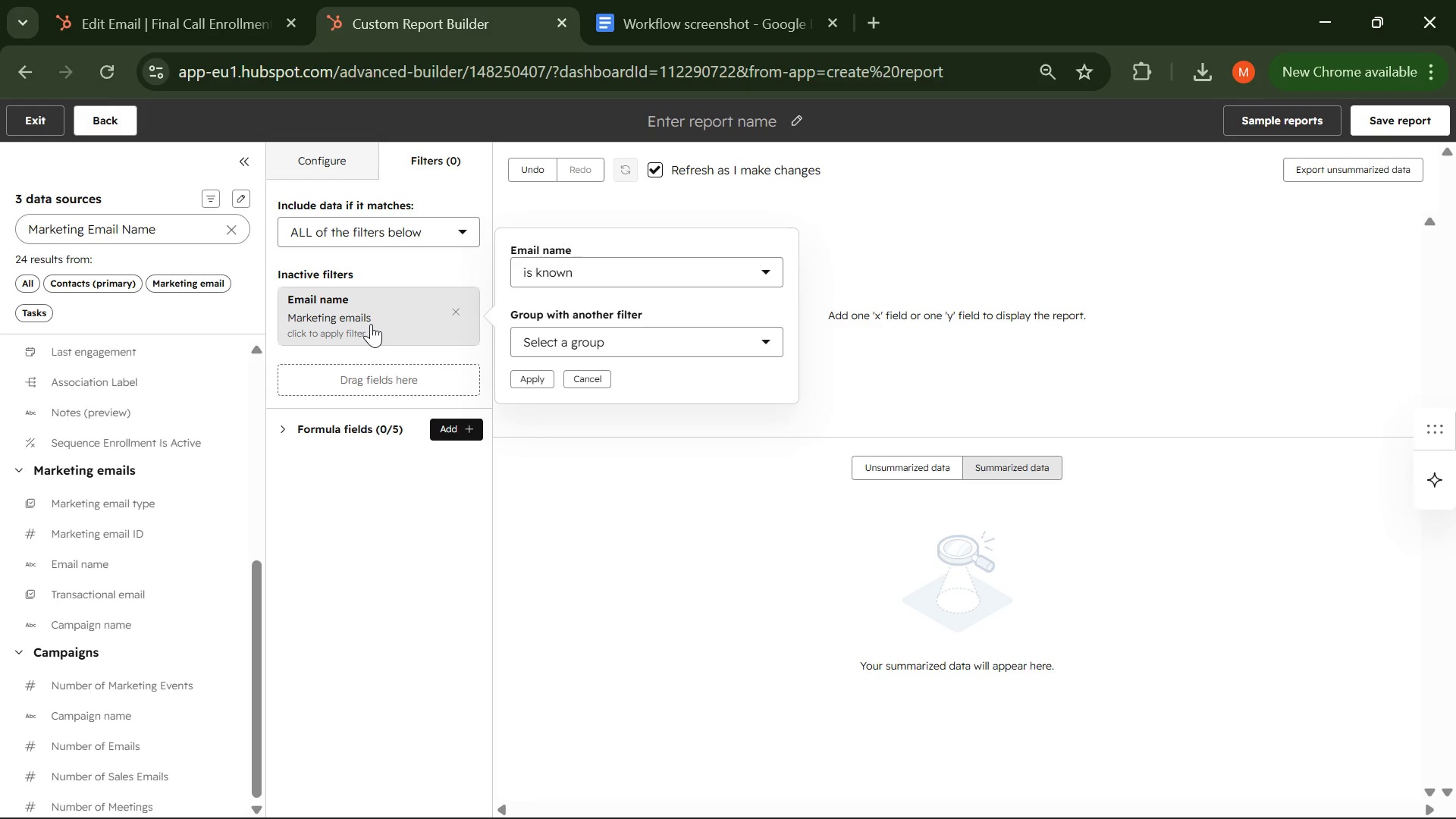 
wait(7.0)
 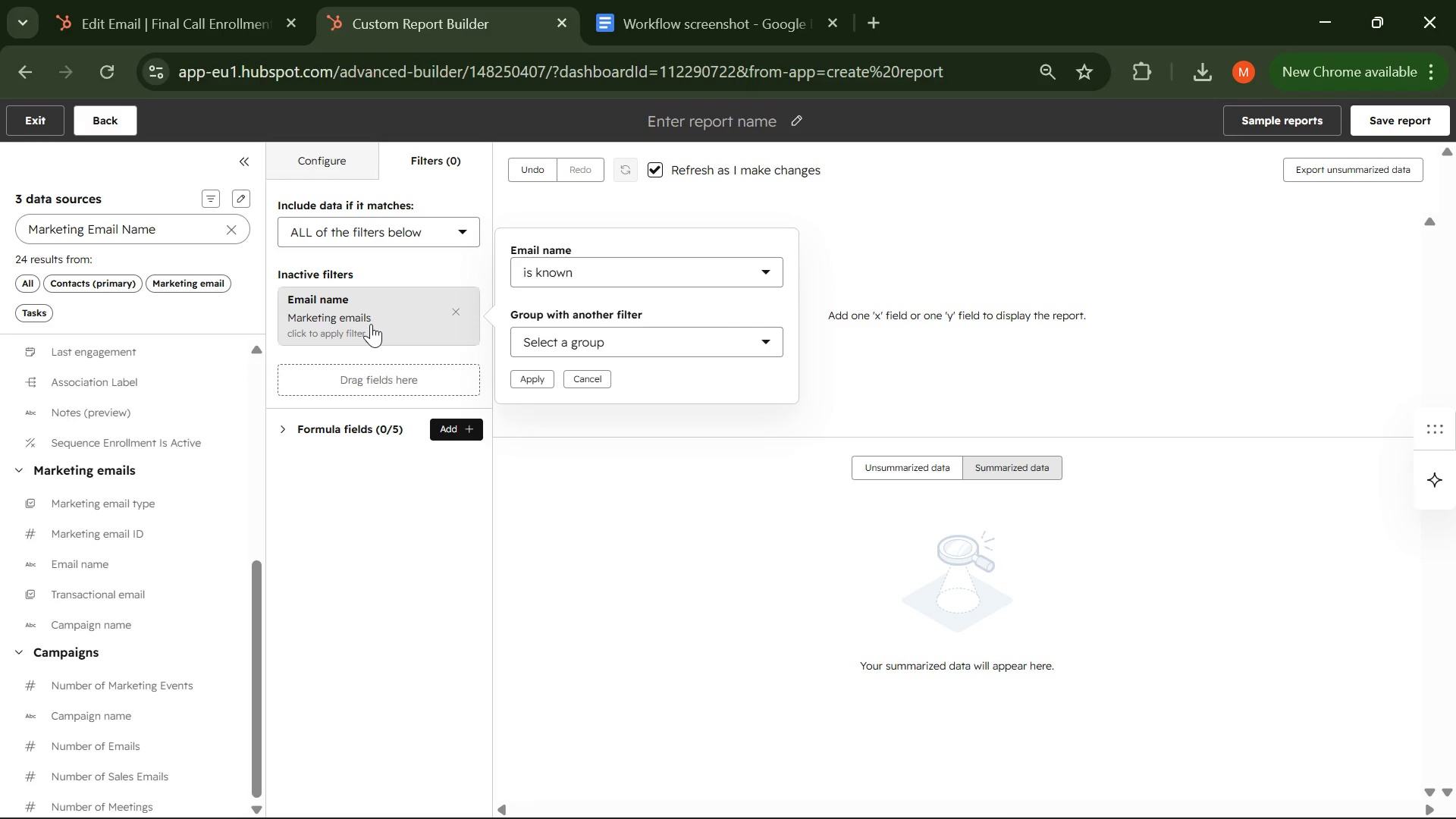 
left_click([659, 272])
 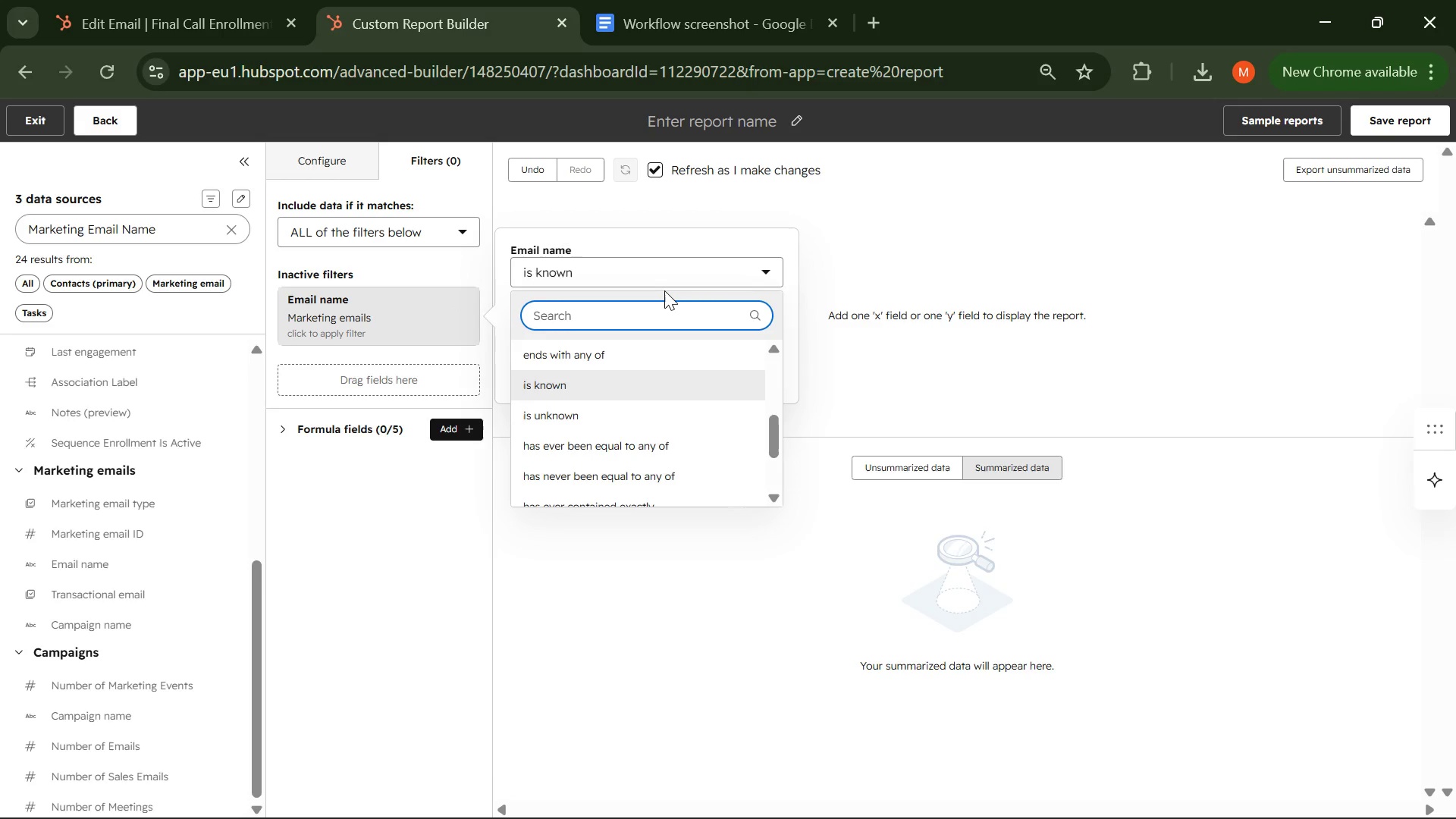 
type(any)
 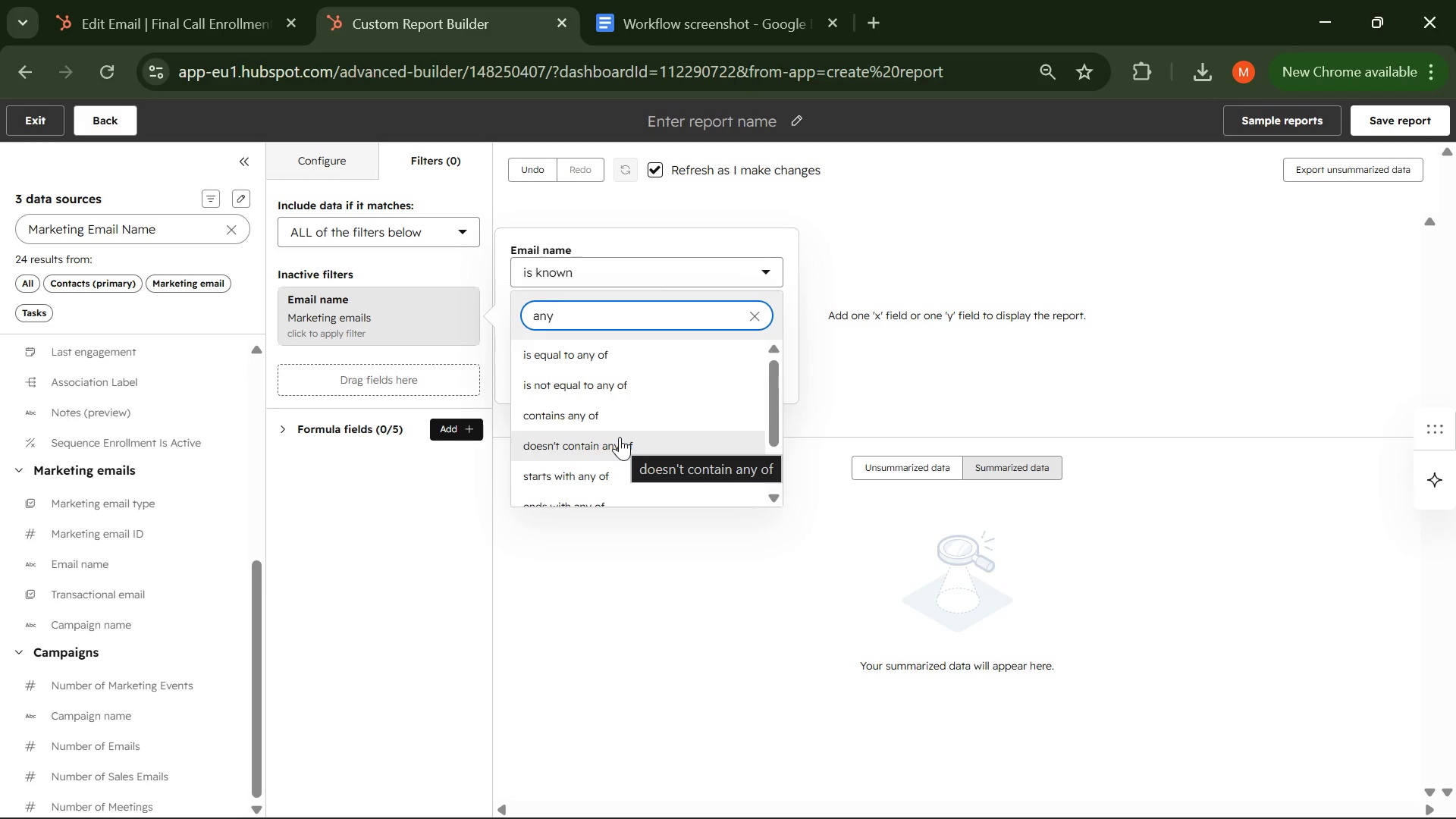 
left_click([578, 416])
 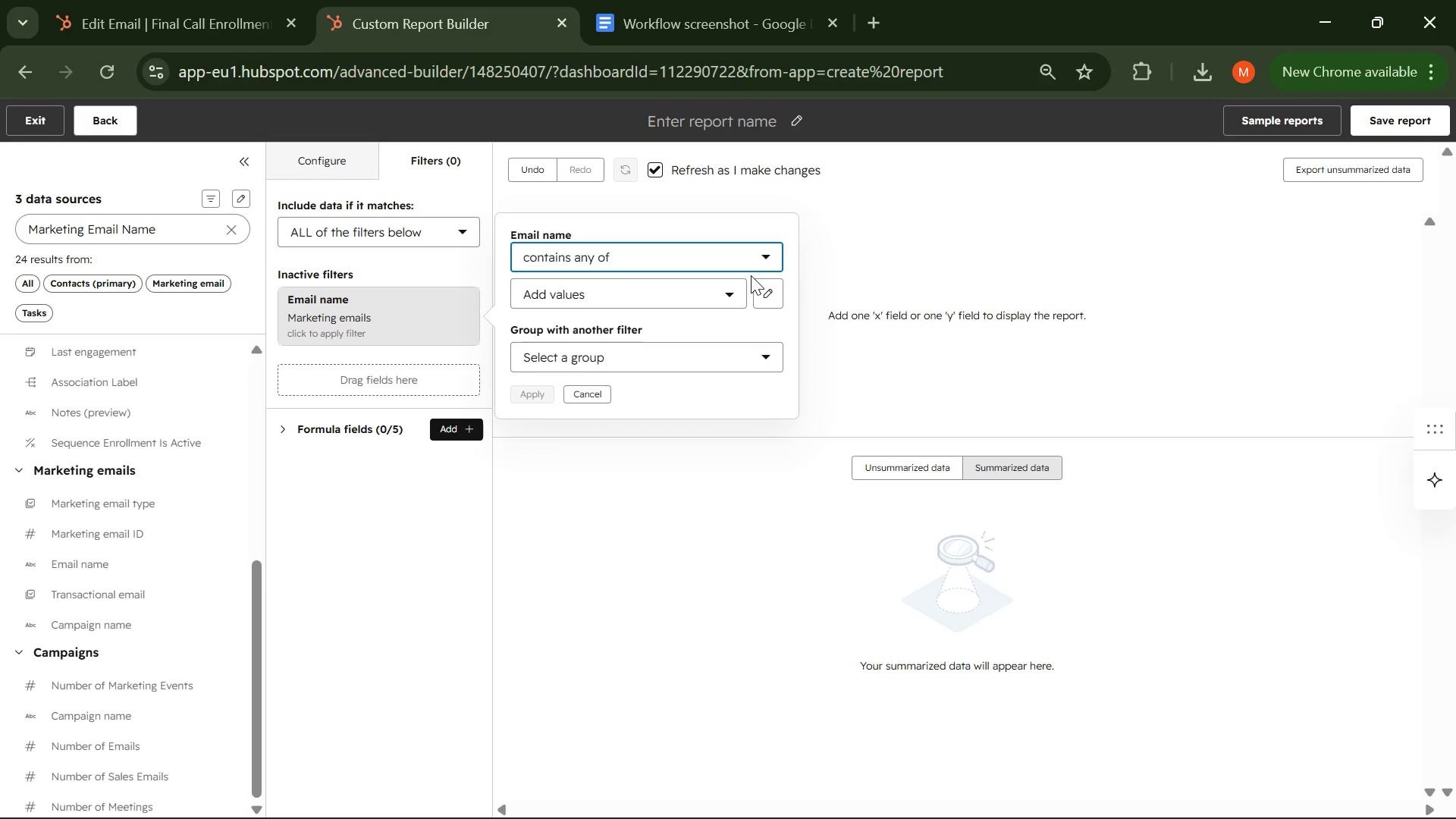 
left_click([724, 297])
 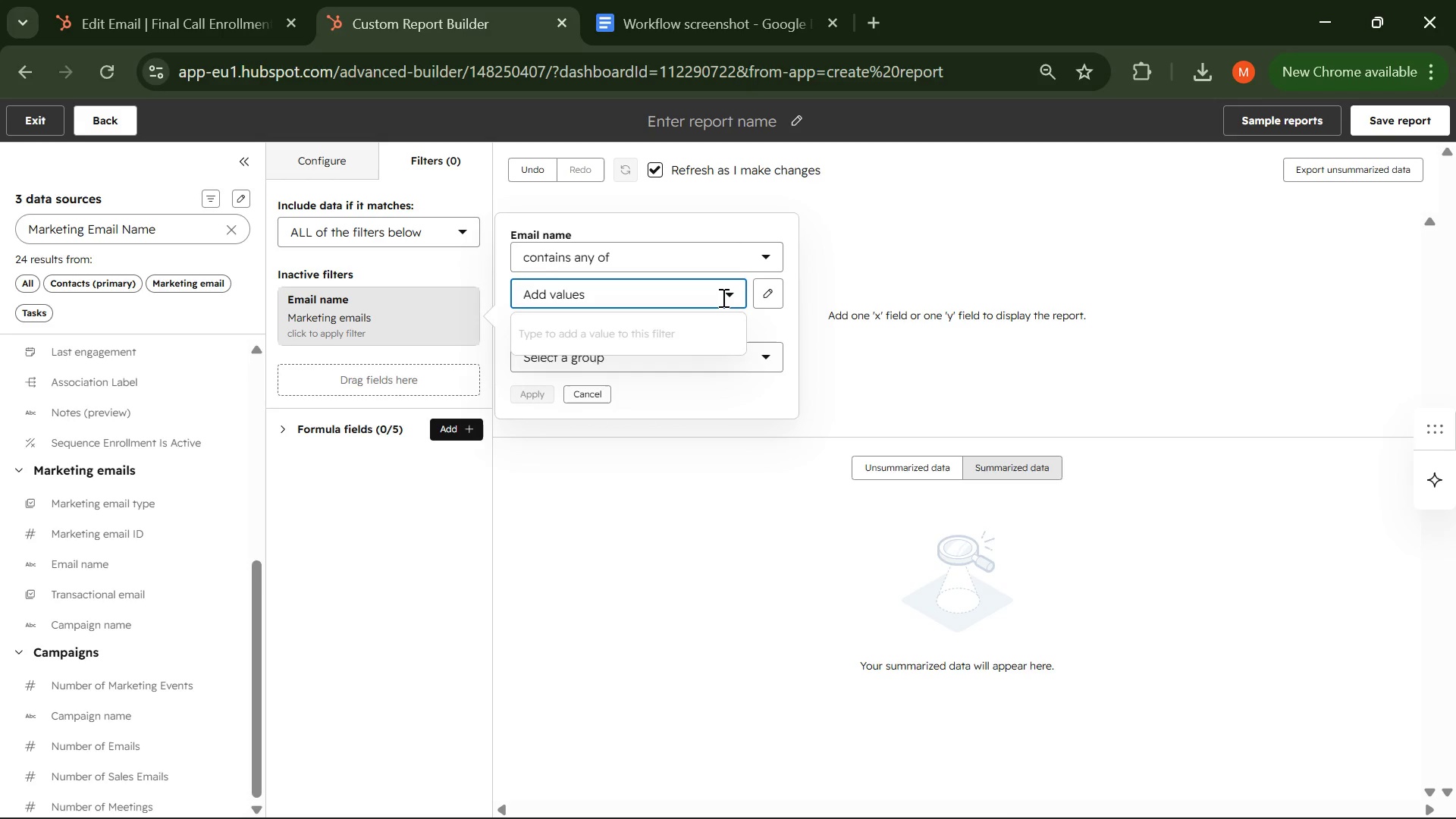 
left_click([722, 297])
 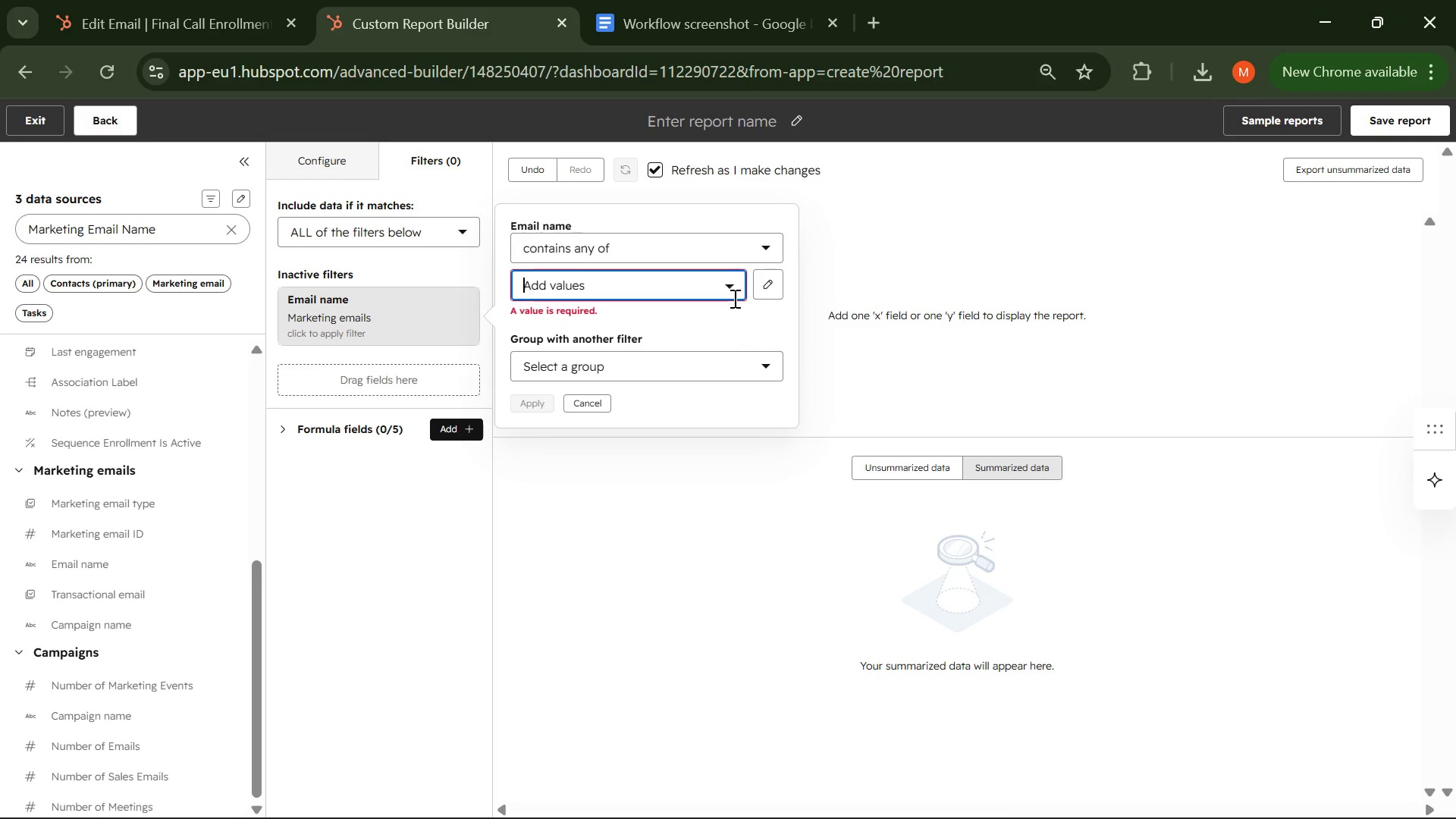 
left_click([702, 355])
 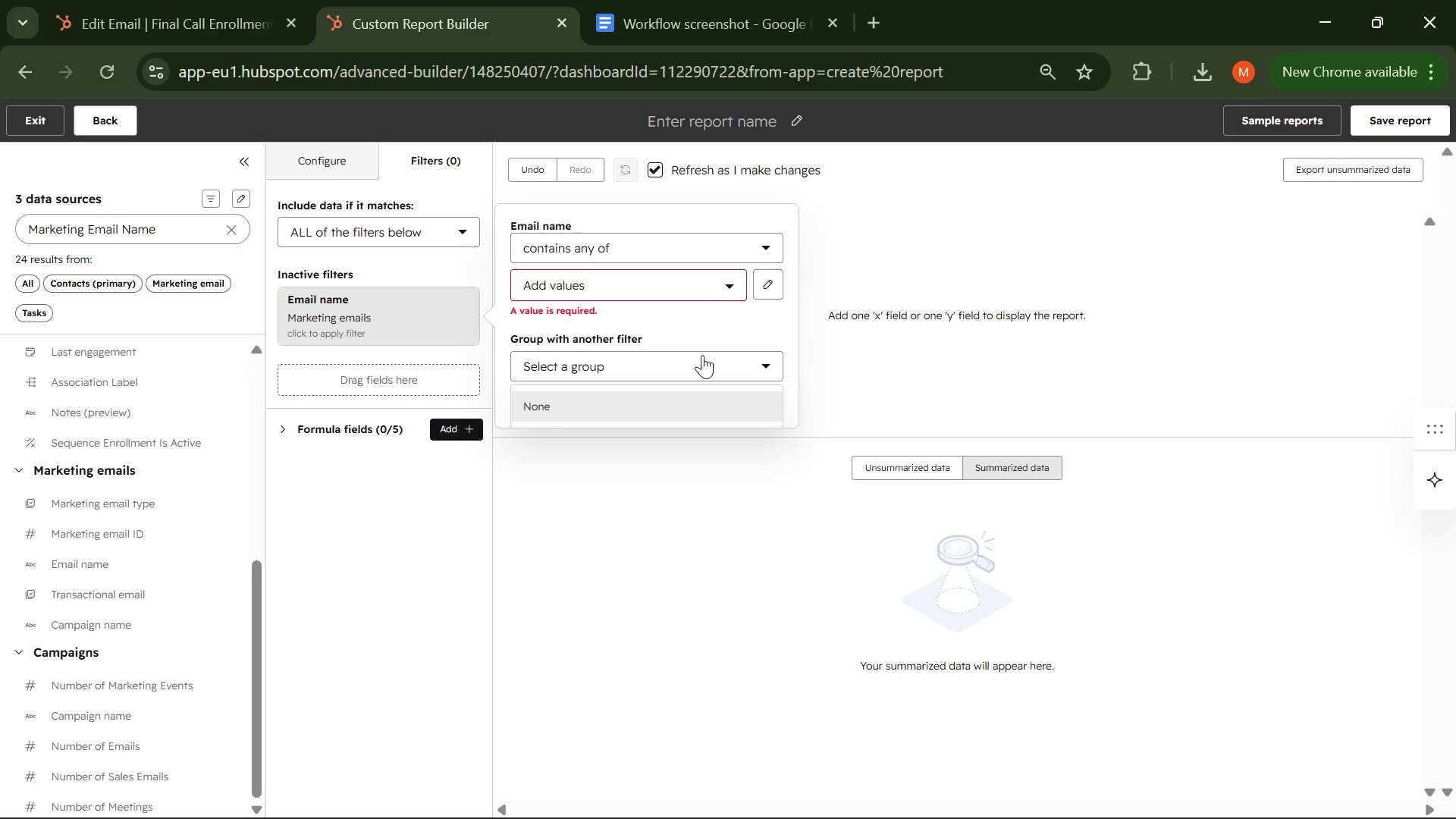 
left_click([702, 355])
 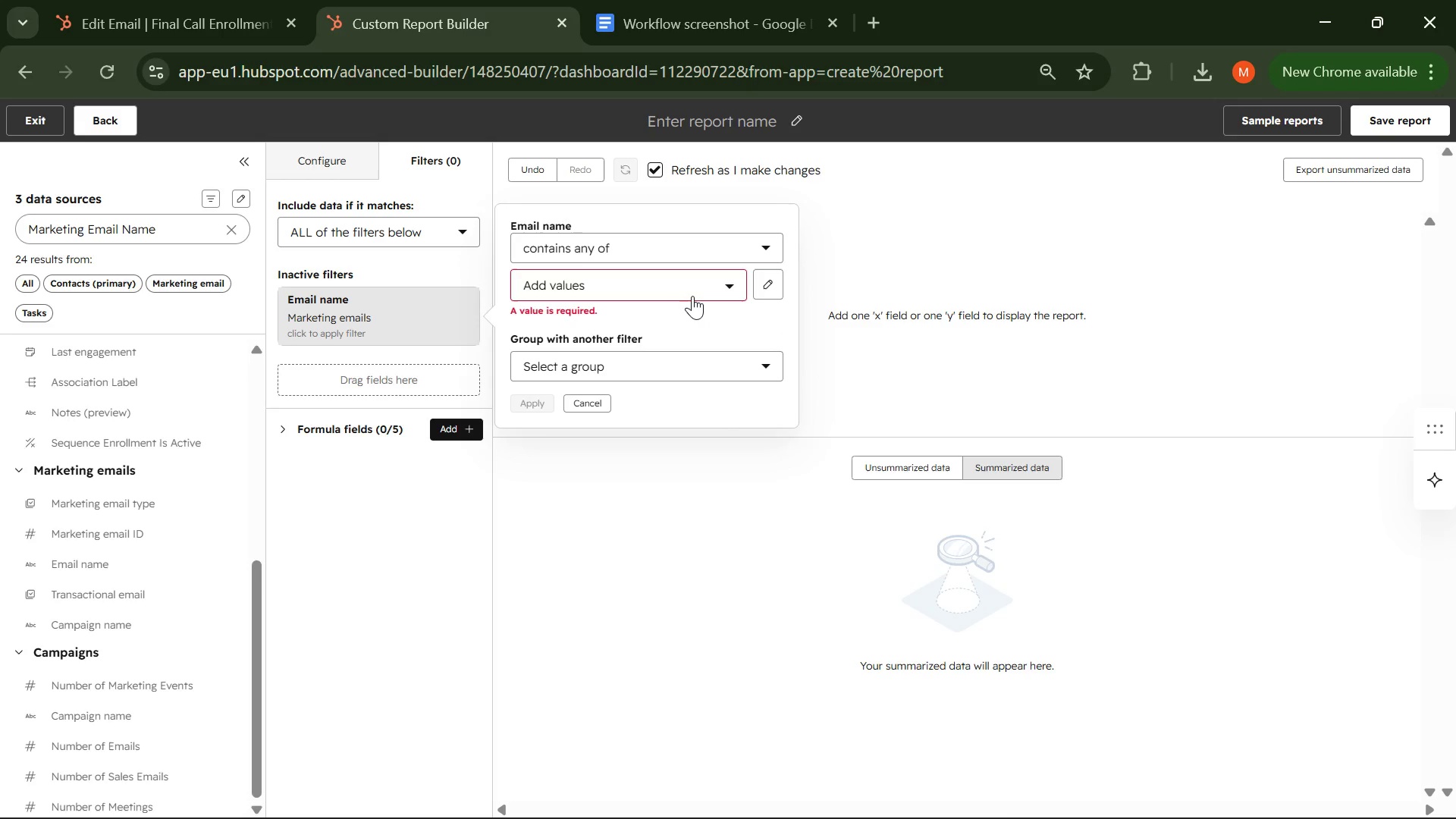 
left_click([693, 287])
 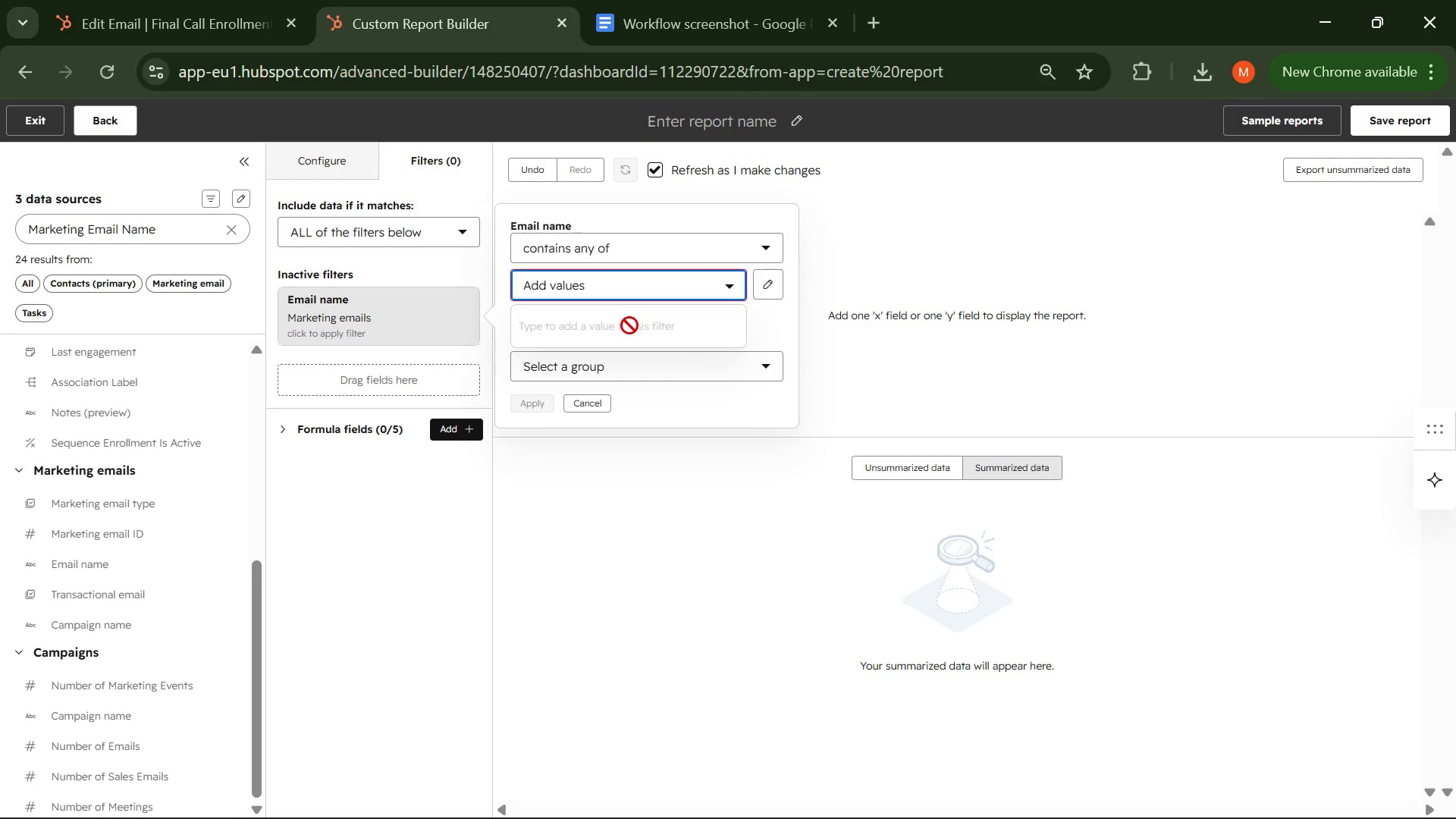 
left_click([629, 326])
 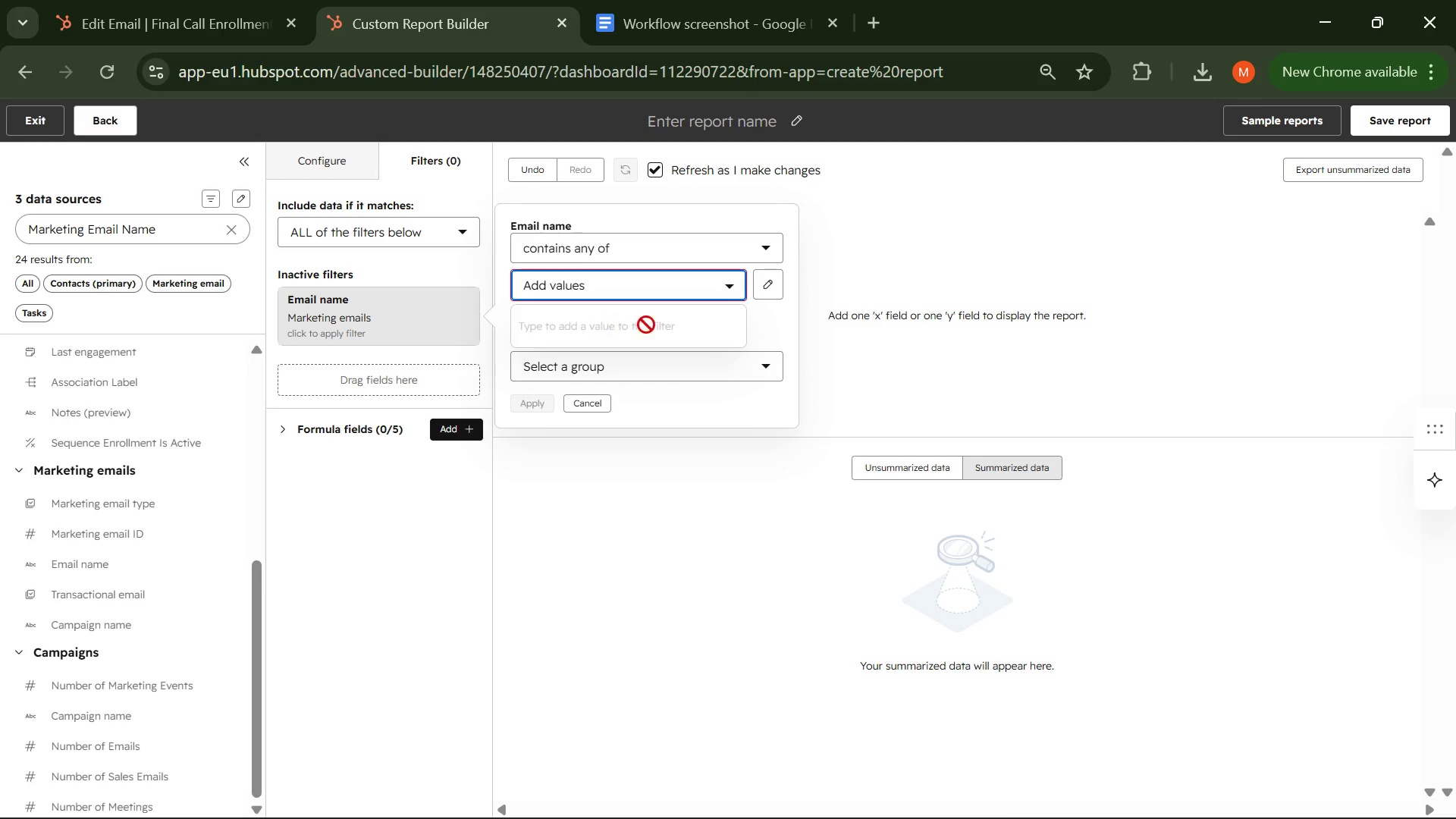 
left_click([763, 290])
 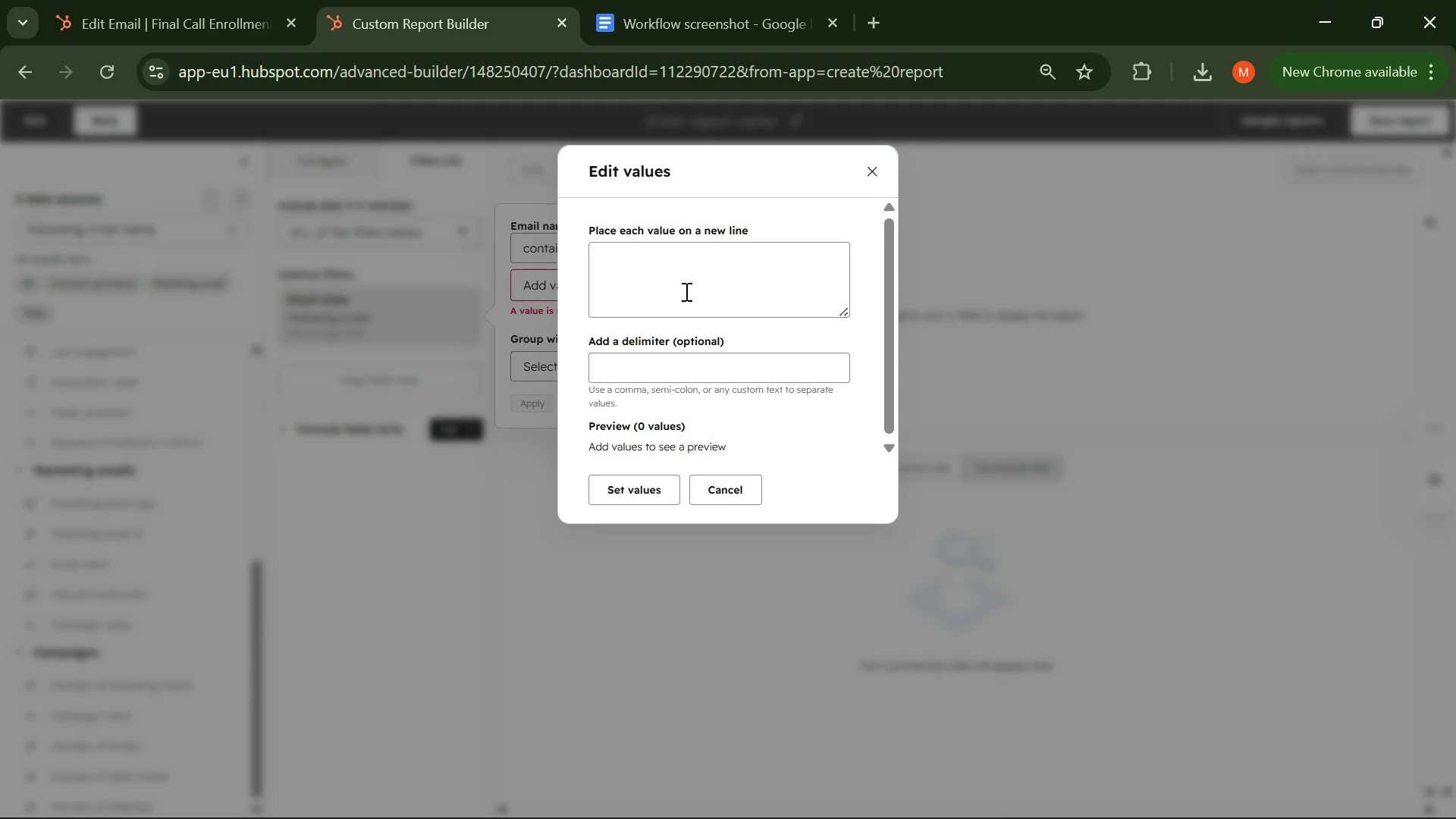 
left_click([645, 275])
 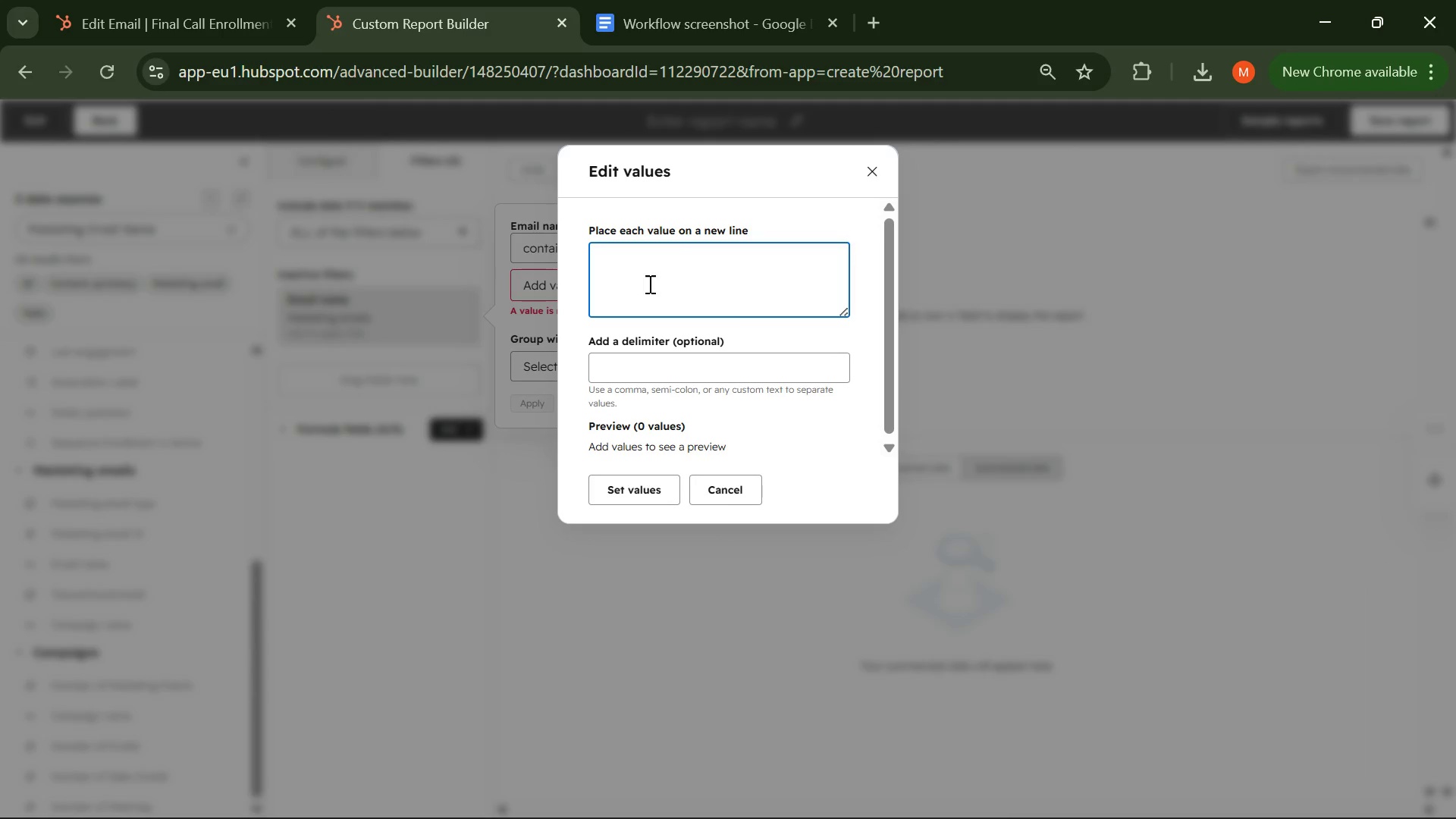 
scroll: coordinate [648, 302], scroll_direction: down, amount: 4.0
 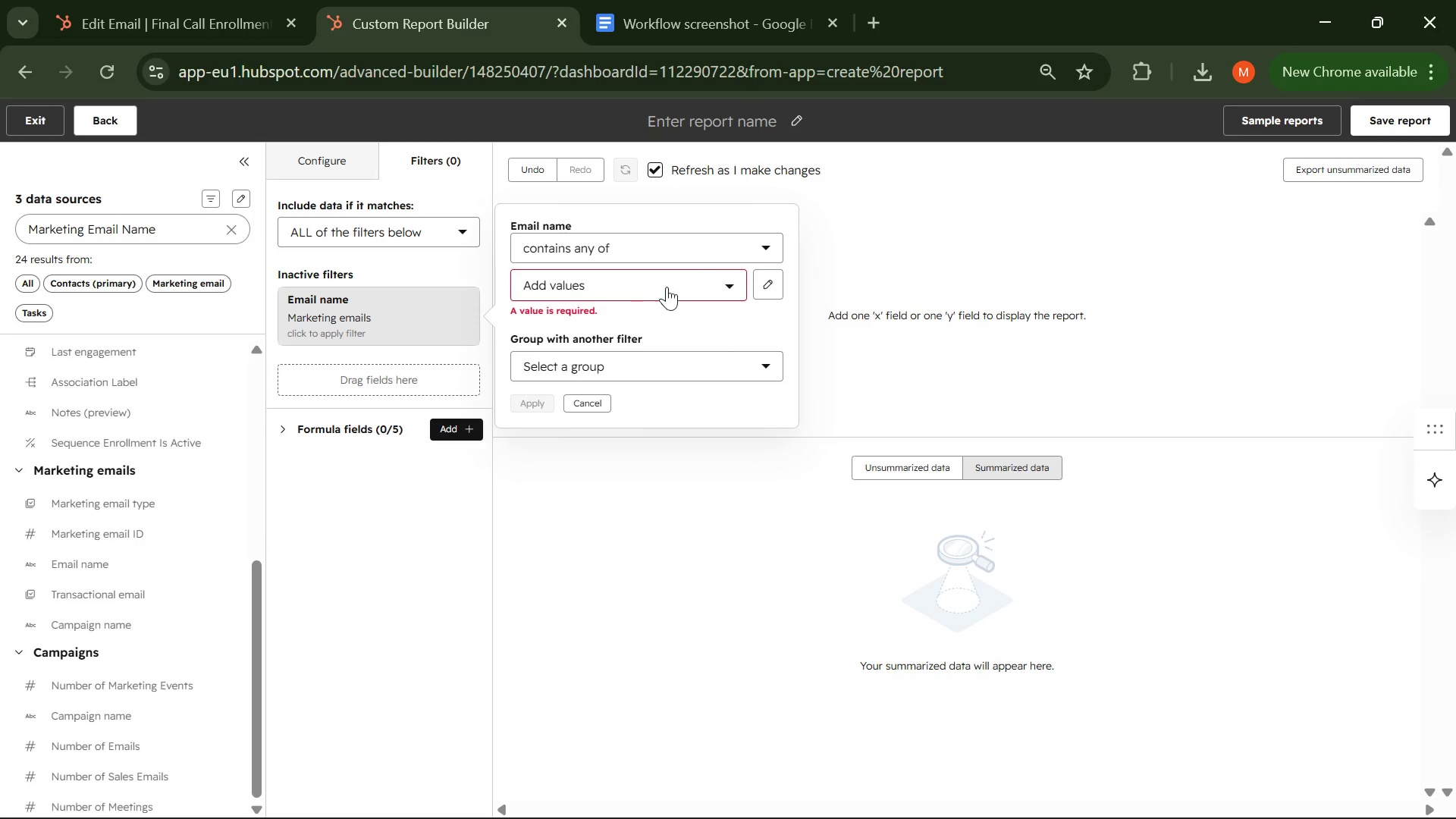 
left_click([723, 289])
 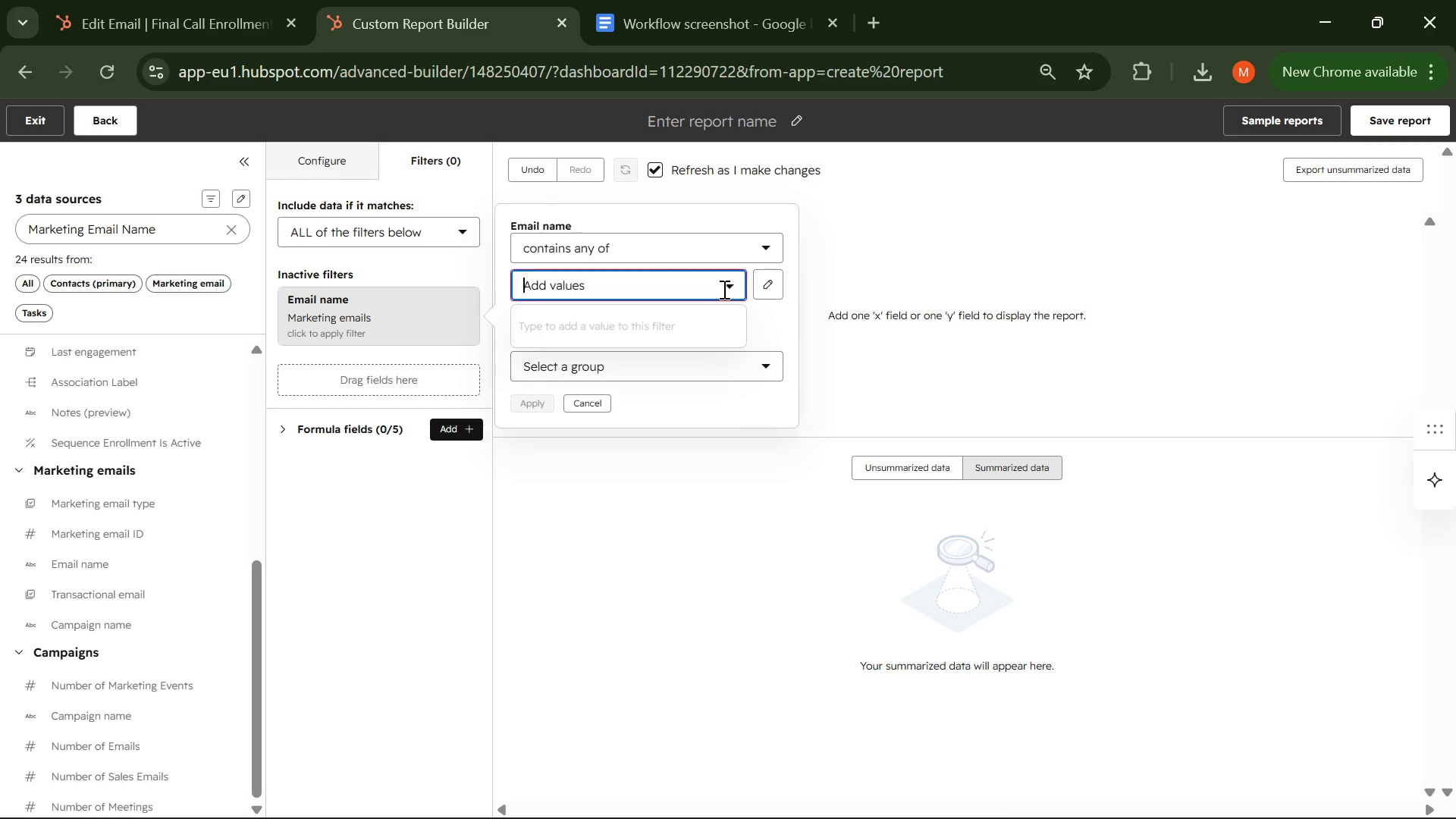 
wait(7.69)
 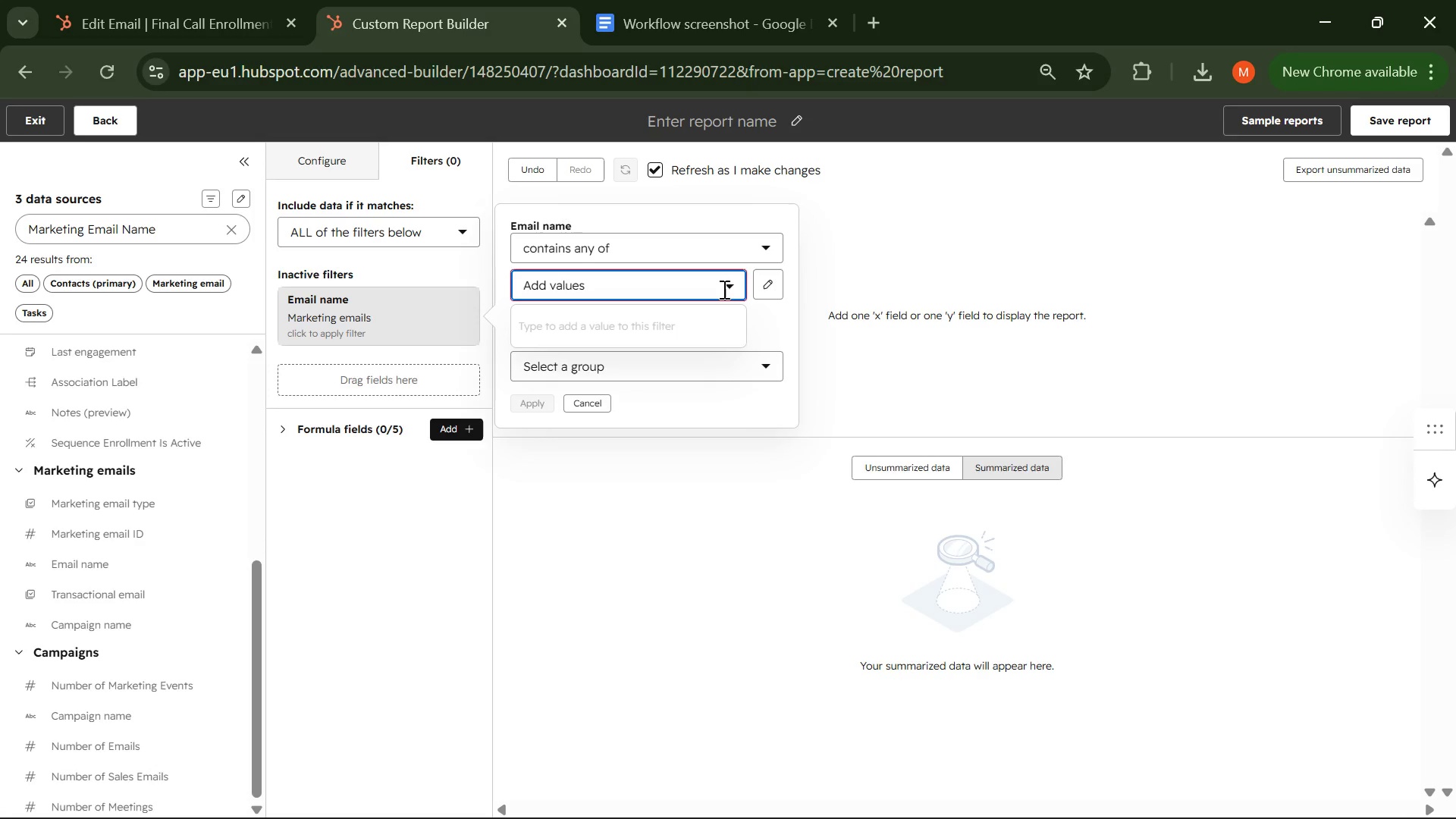 
left_click([770, 288])
 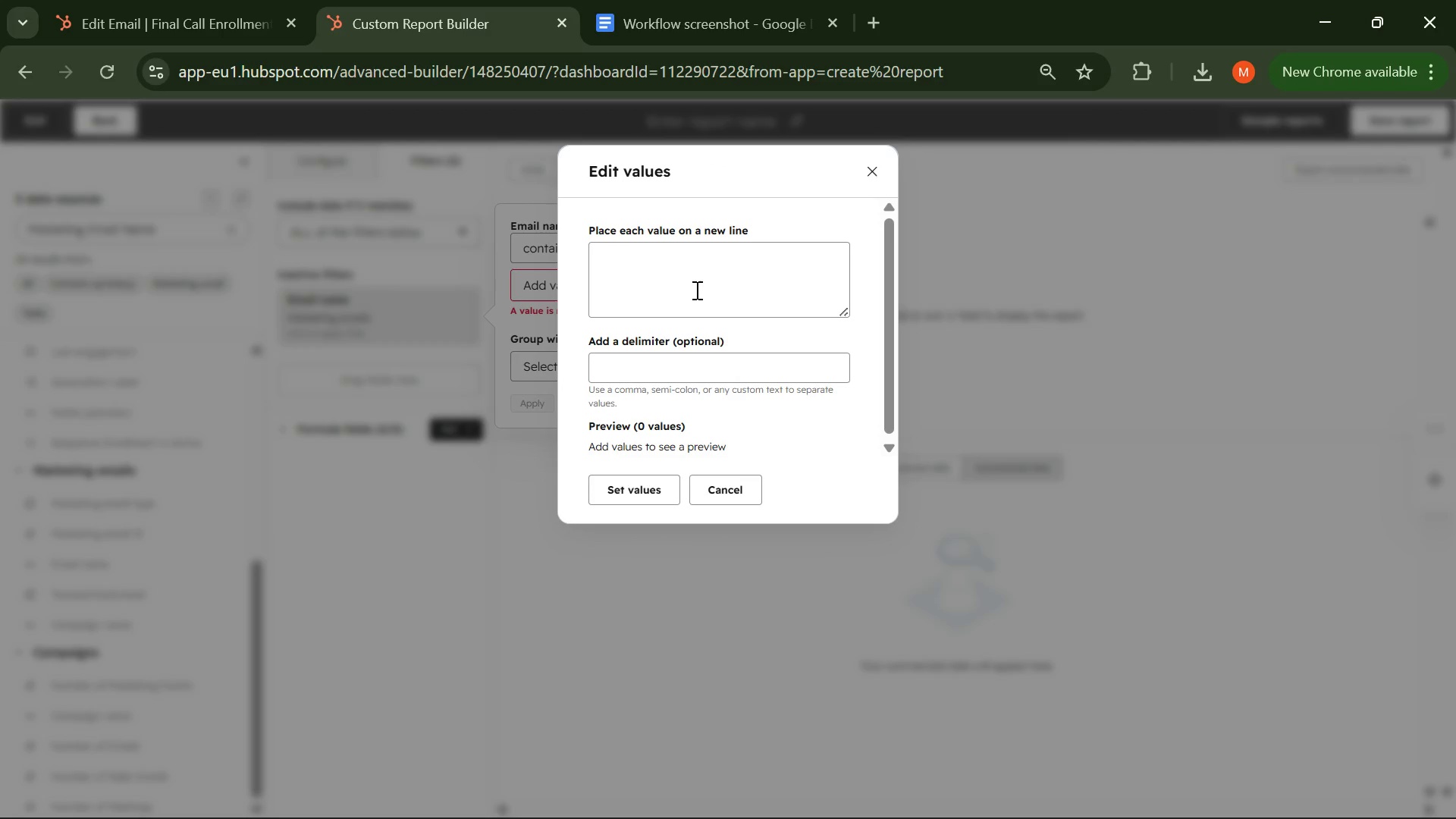 
left_click([695, 290])
 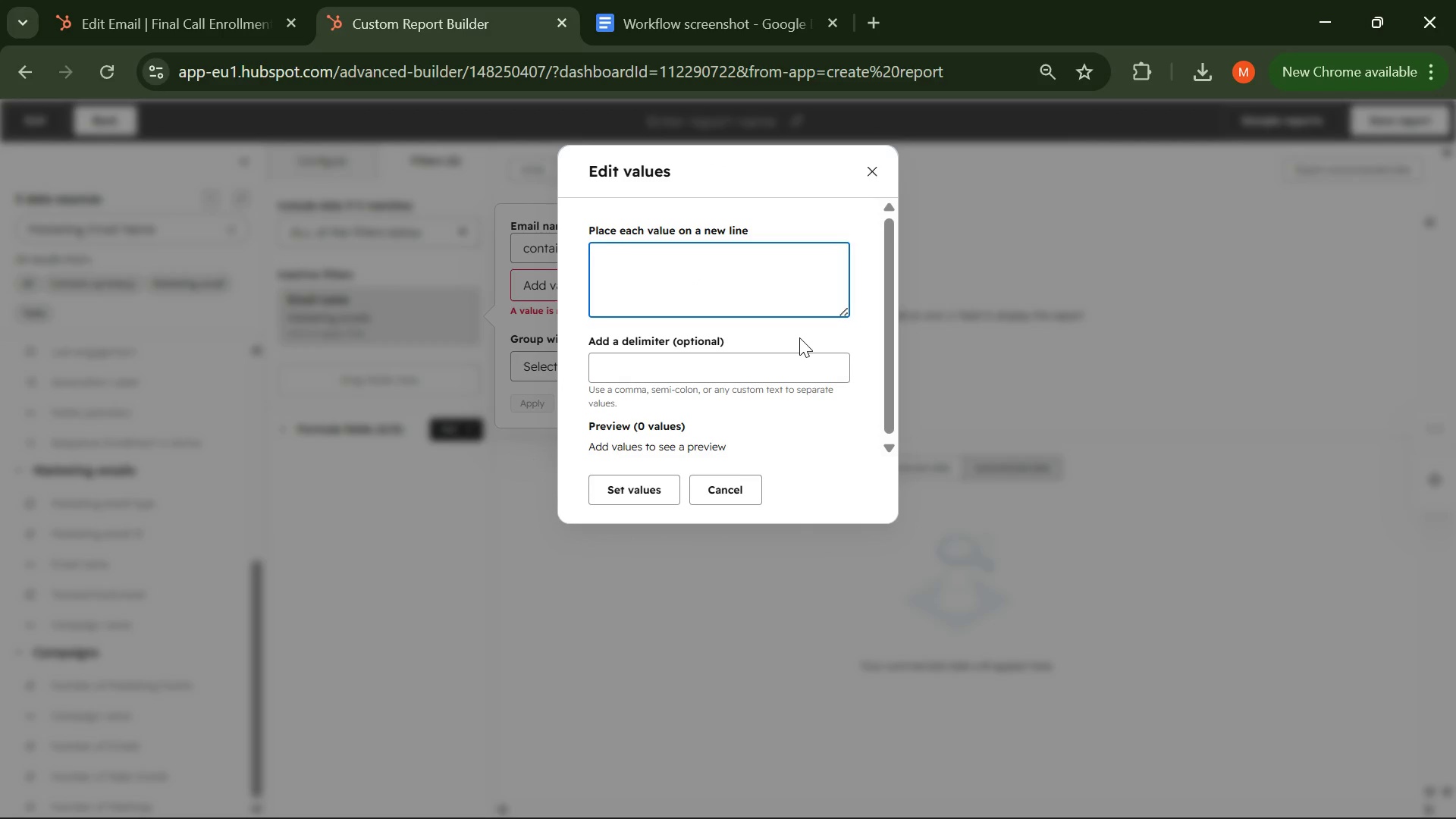 
wait(5.16)
 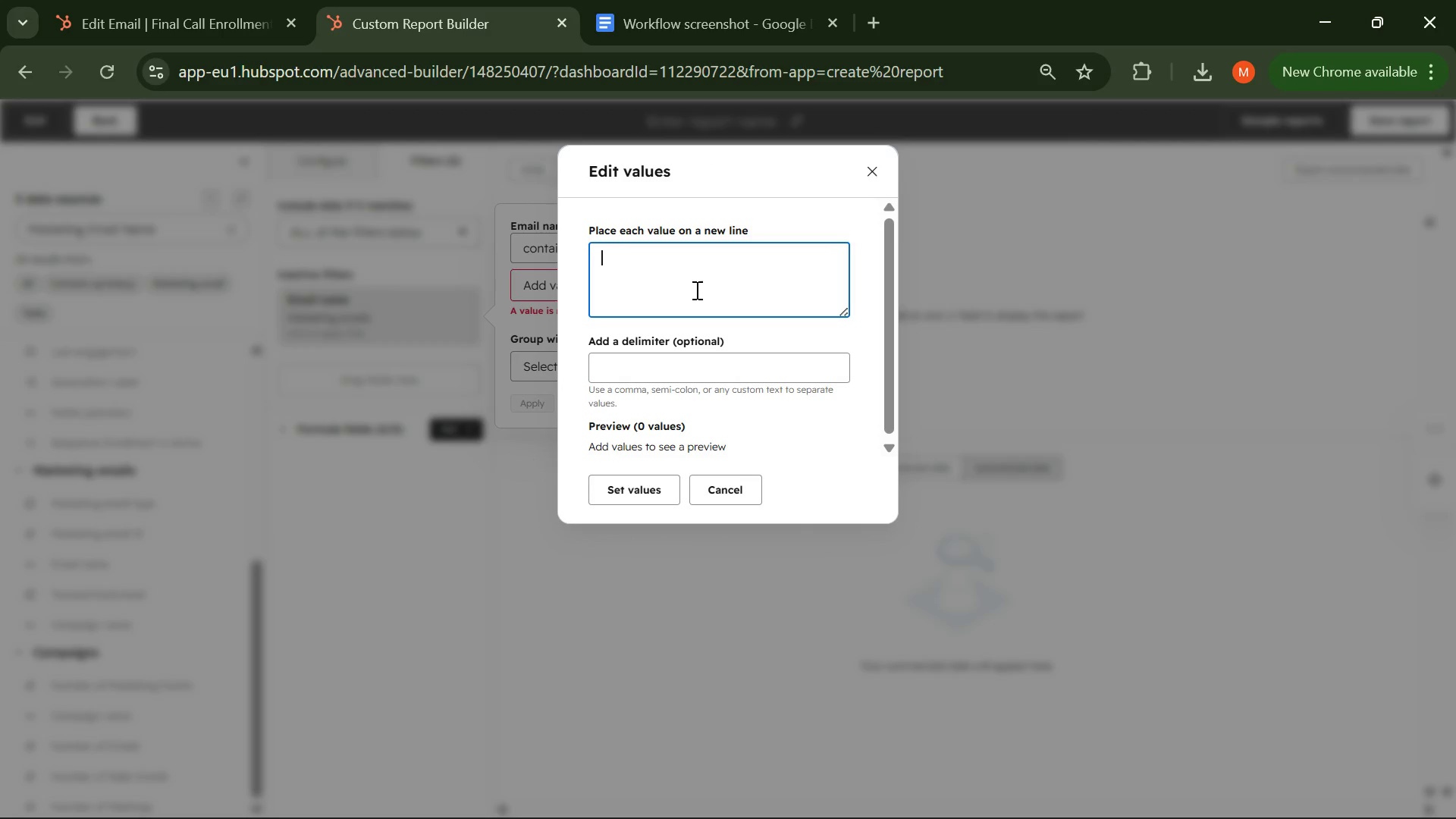 
type(Algebr )
key(Backspace)
type(a )
 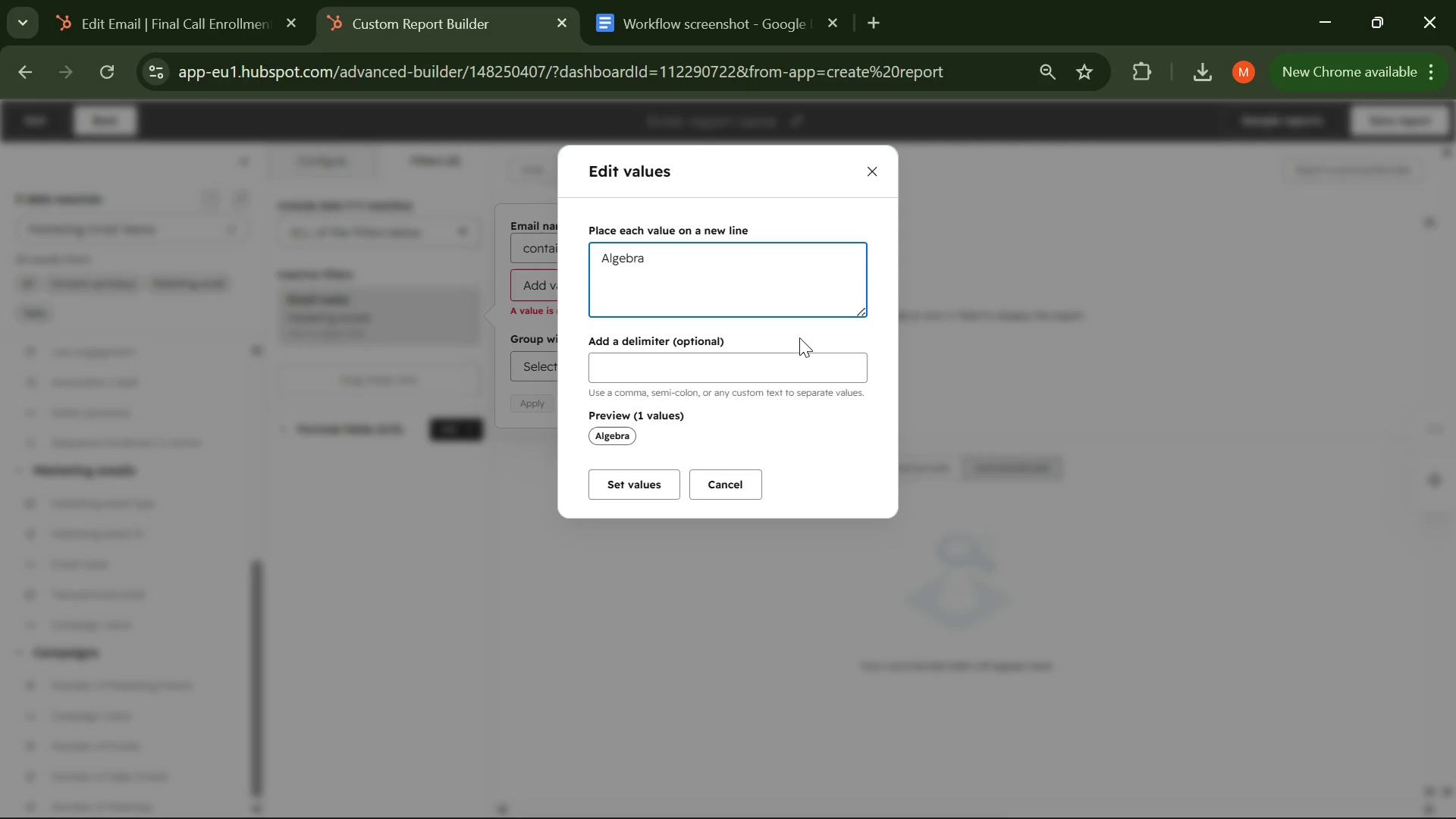 
wait(6.81)
 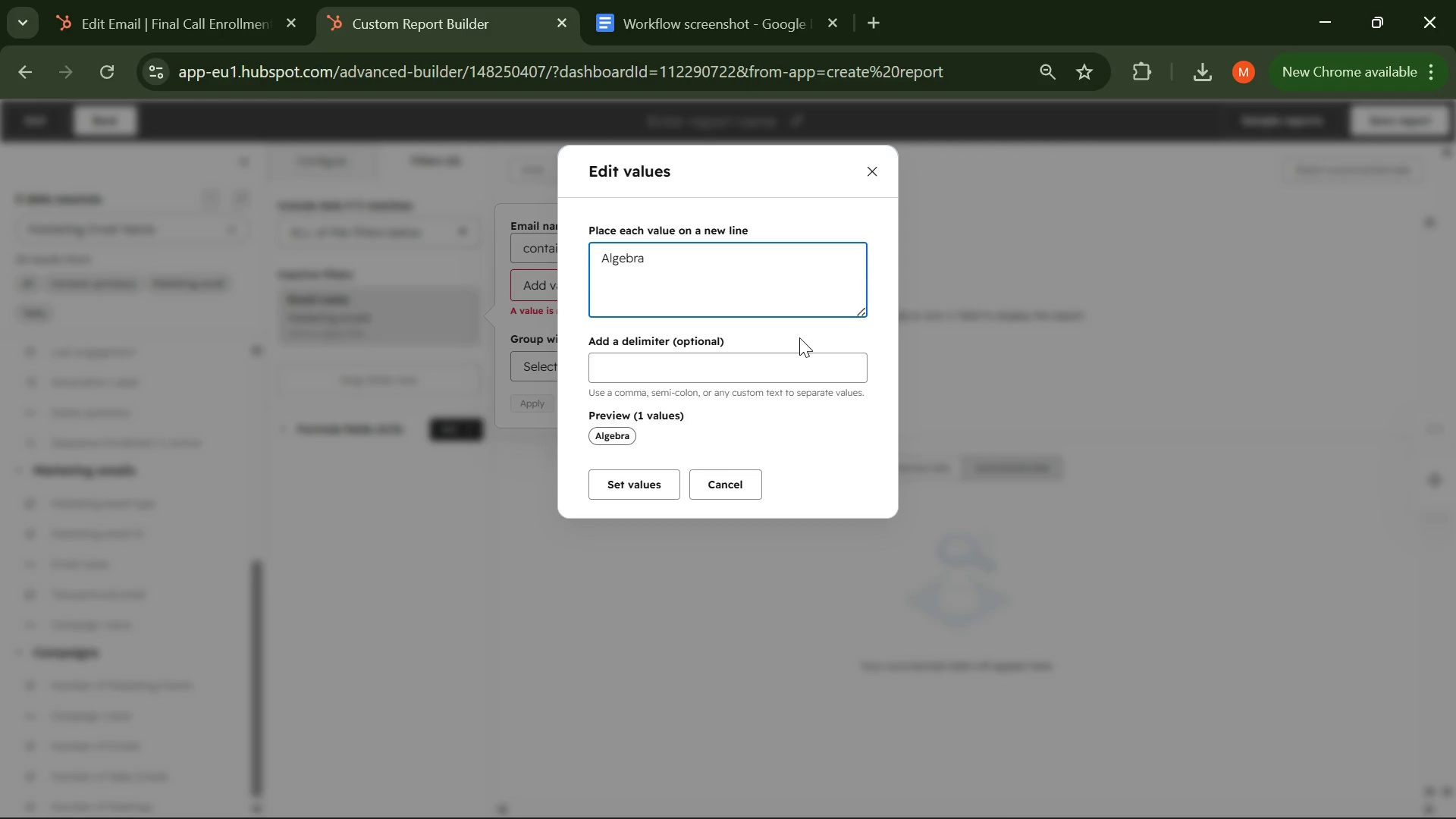 
left_click([620, 482])
 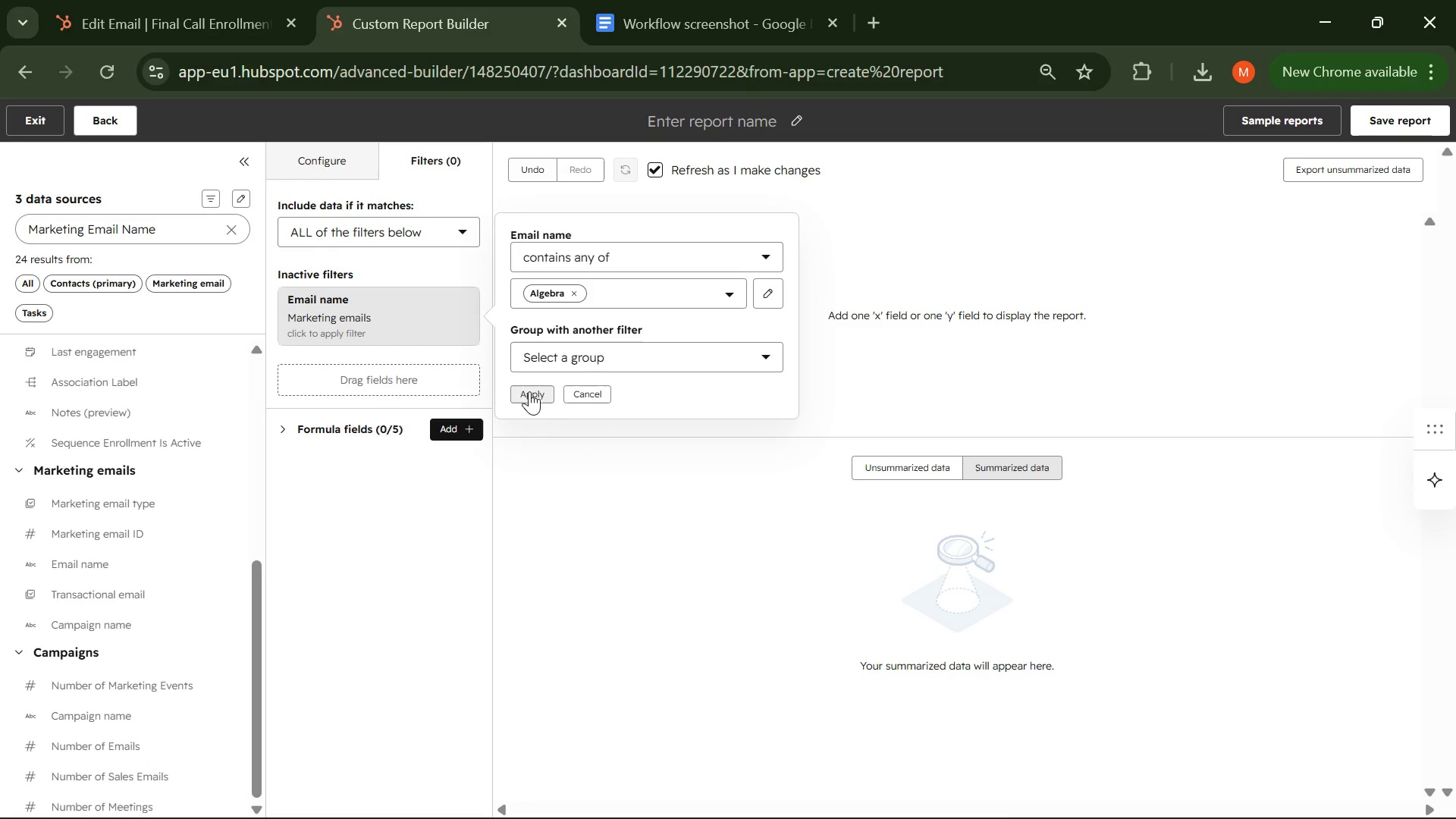 
left_click_drag(start_coordinate=[529, 391], to_coordinate=[536, 393])
 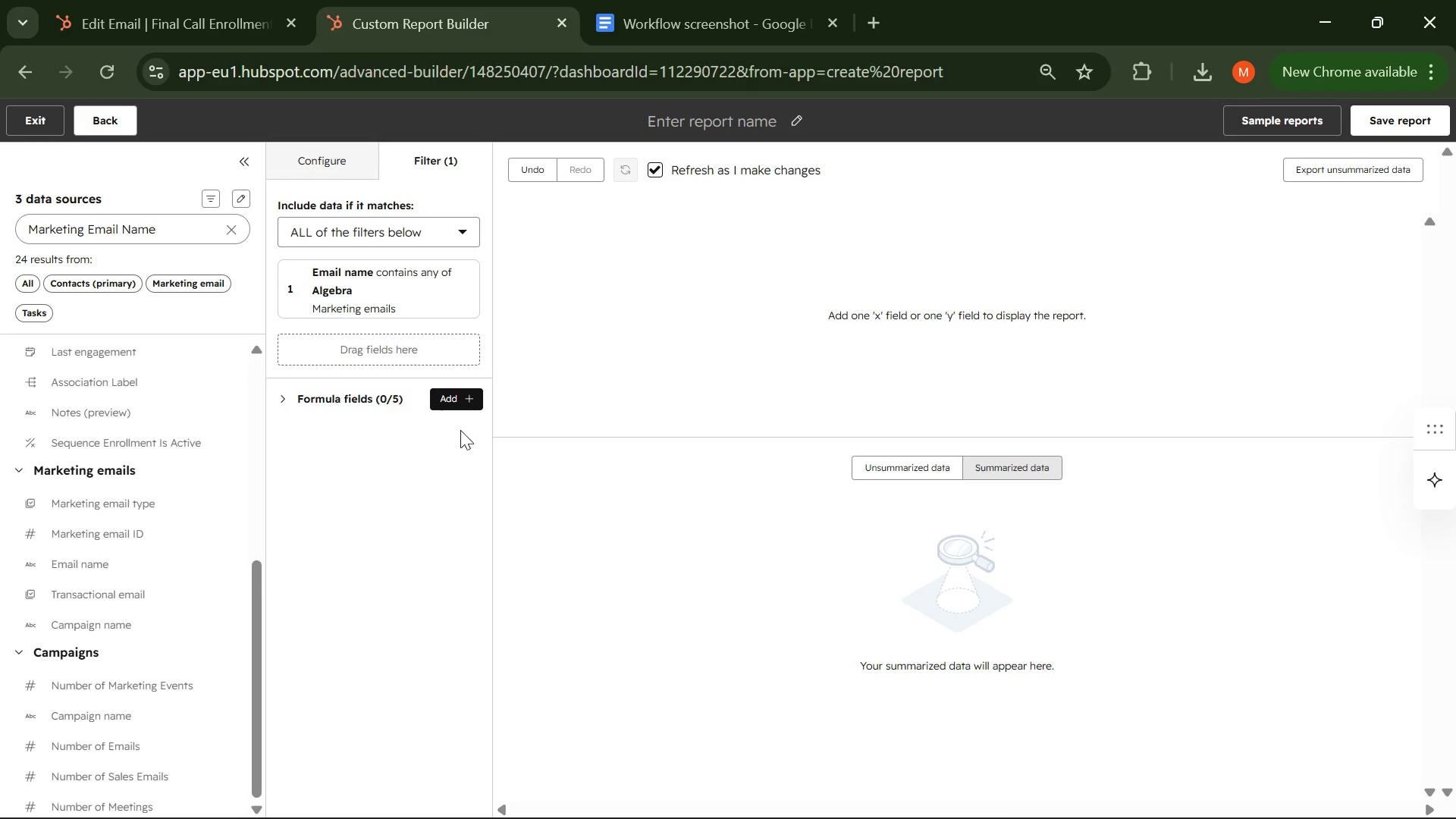 
scroll: coordinate [453, 448], scroll_direction: down, amount: 2.0
 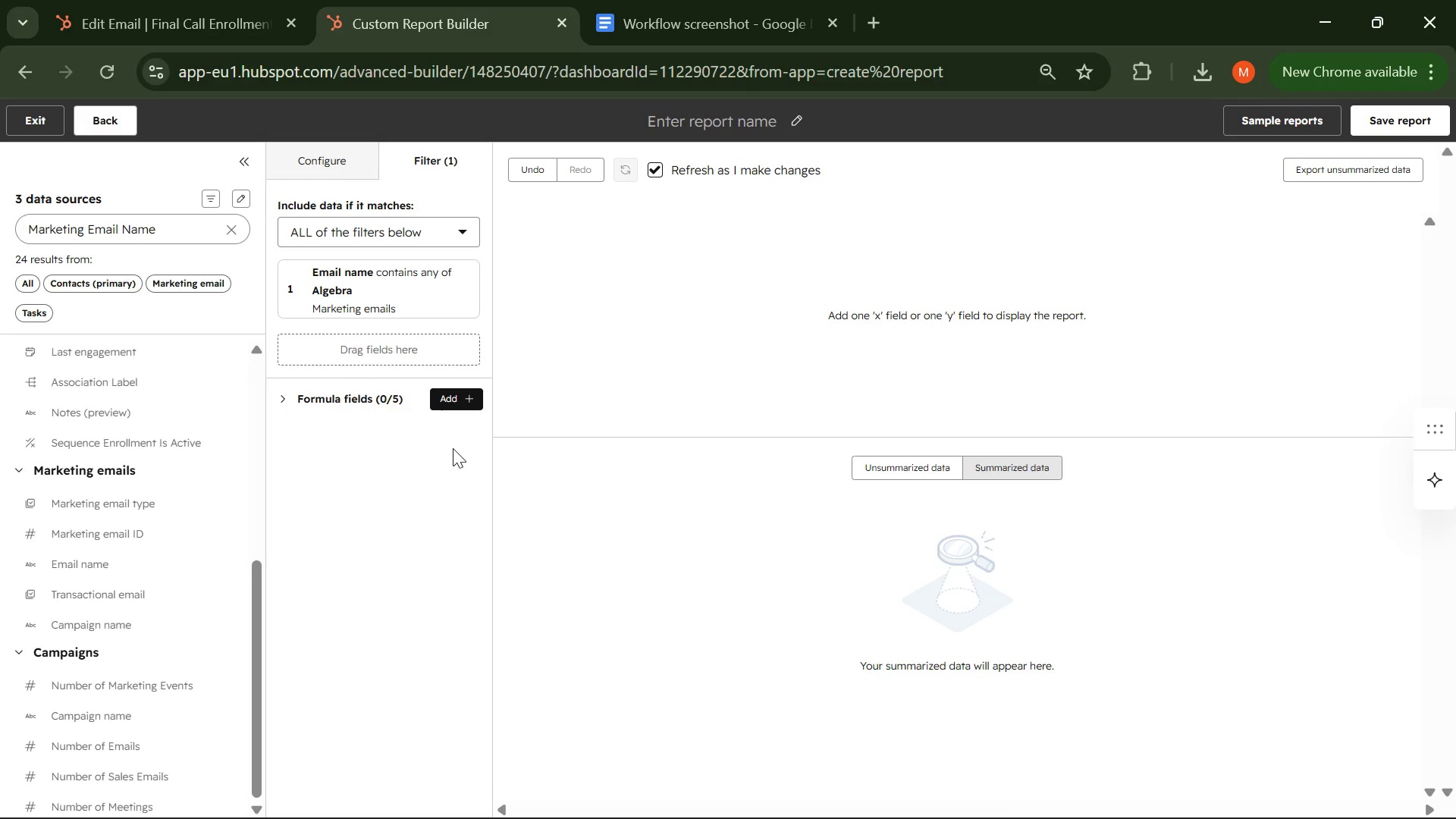 
wait(42.54)
 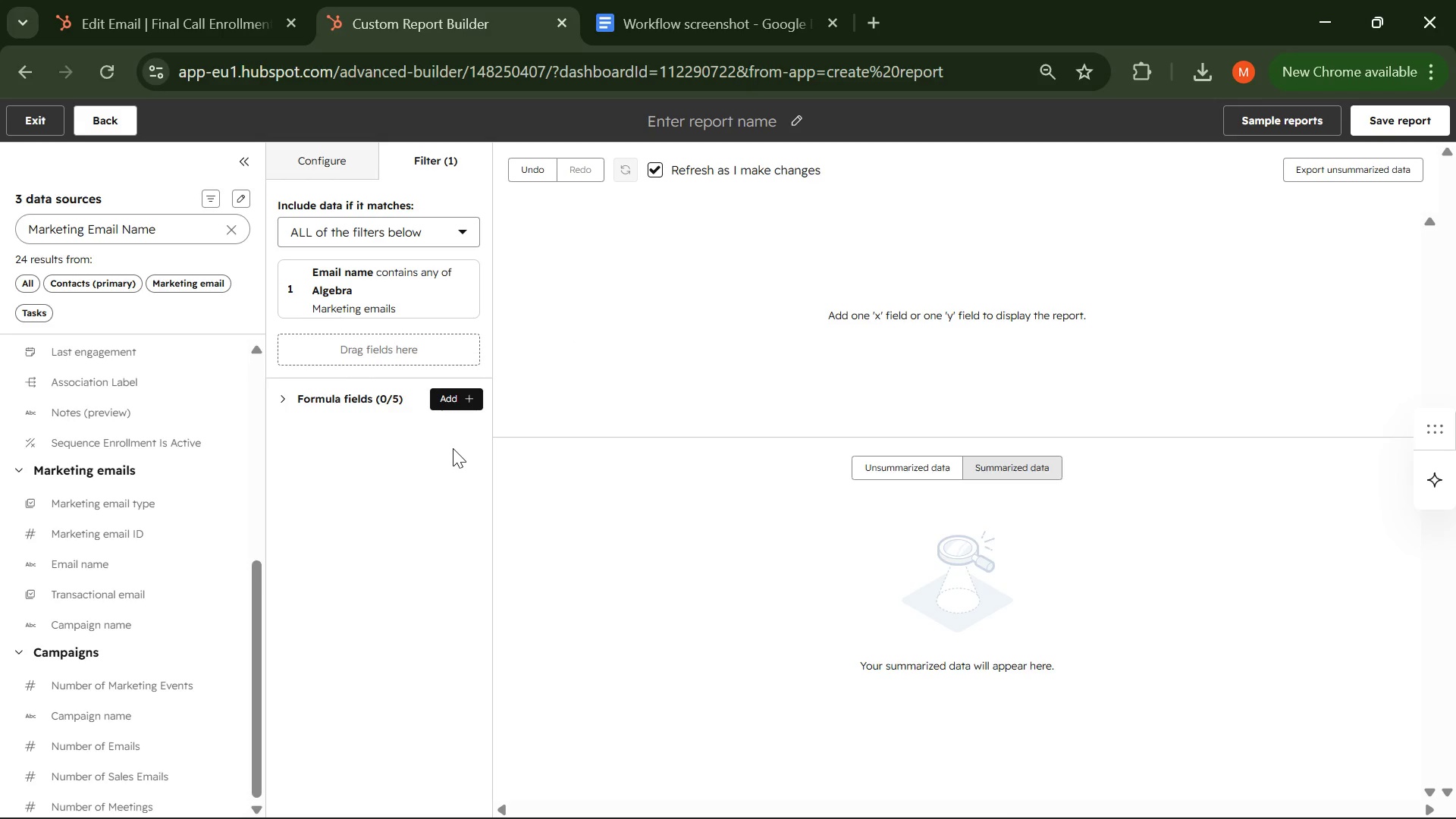 
left_click([323, 155])
 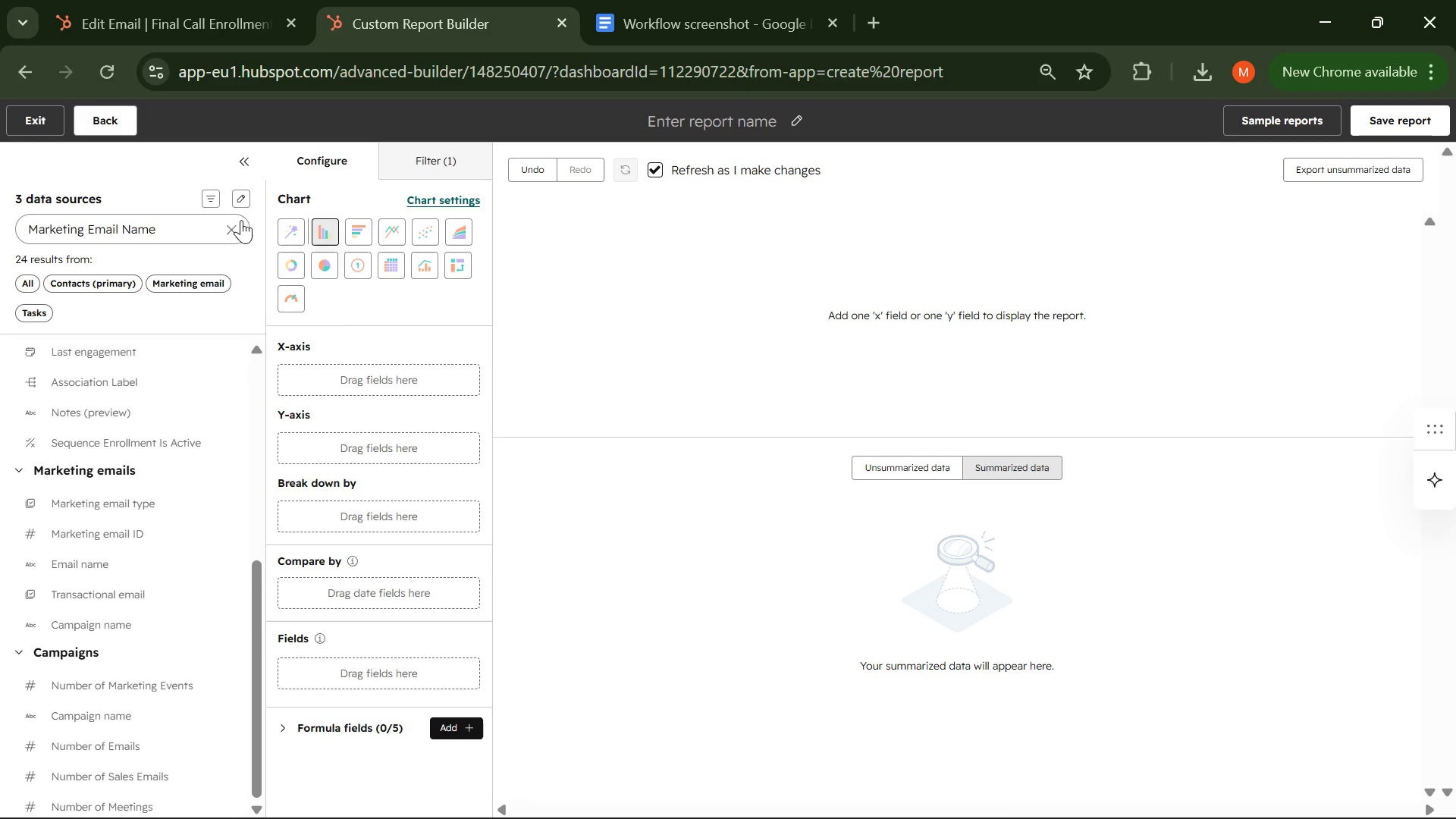 
wait(7.66)
 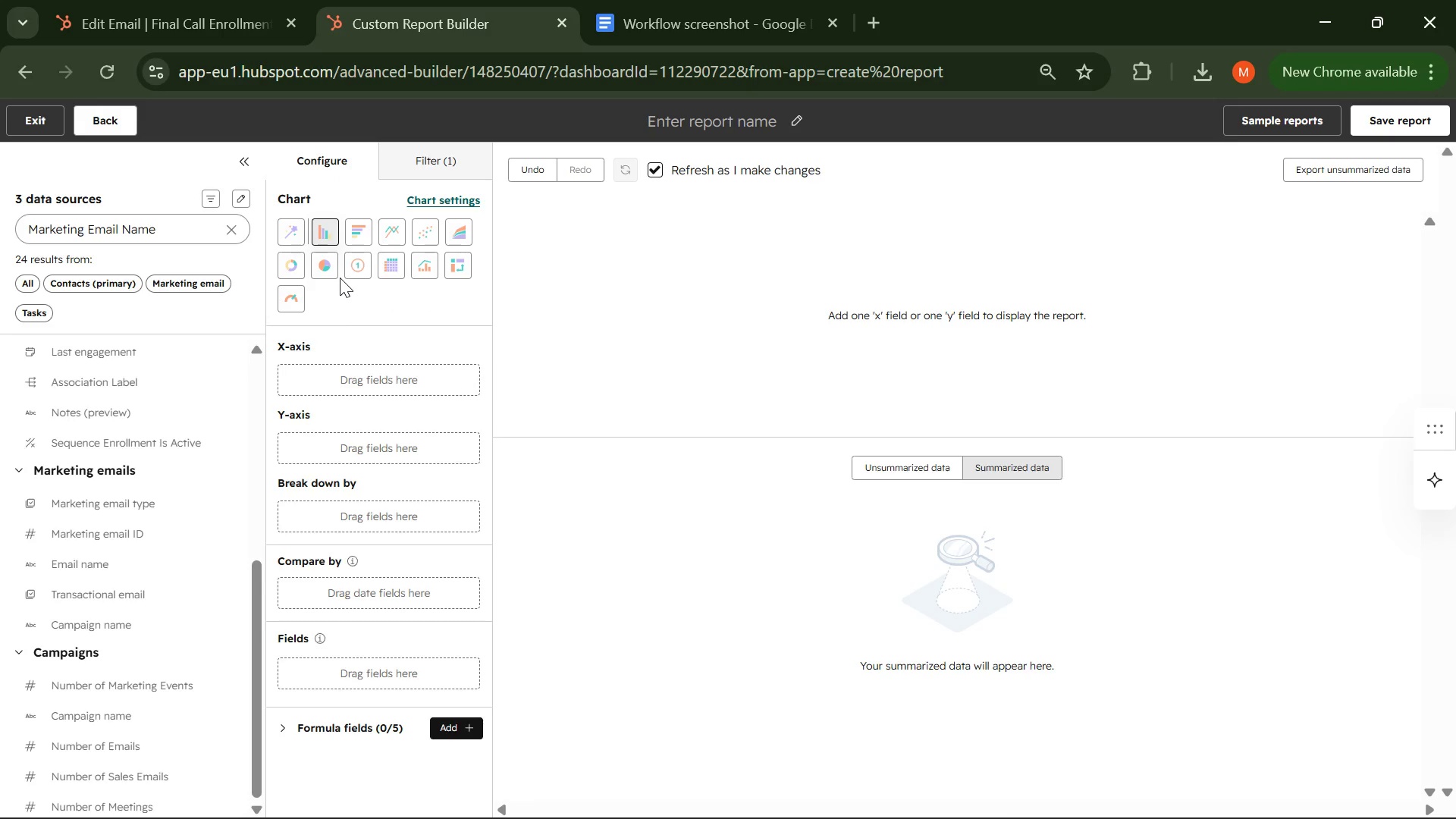 
left_click([241, 220])
 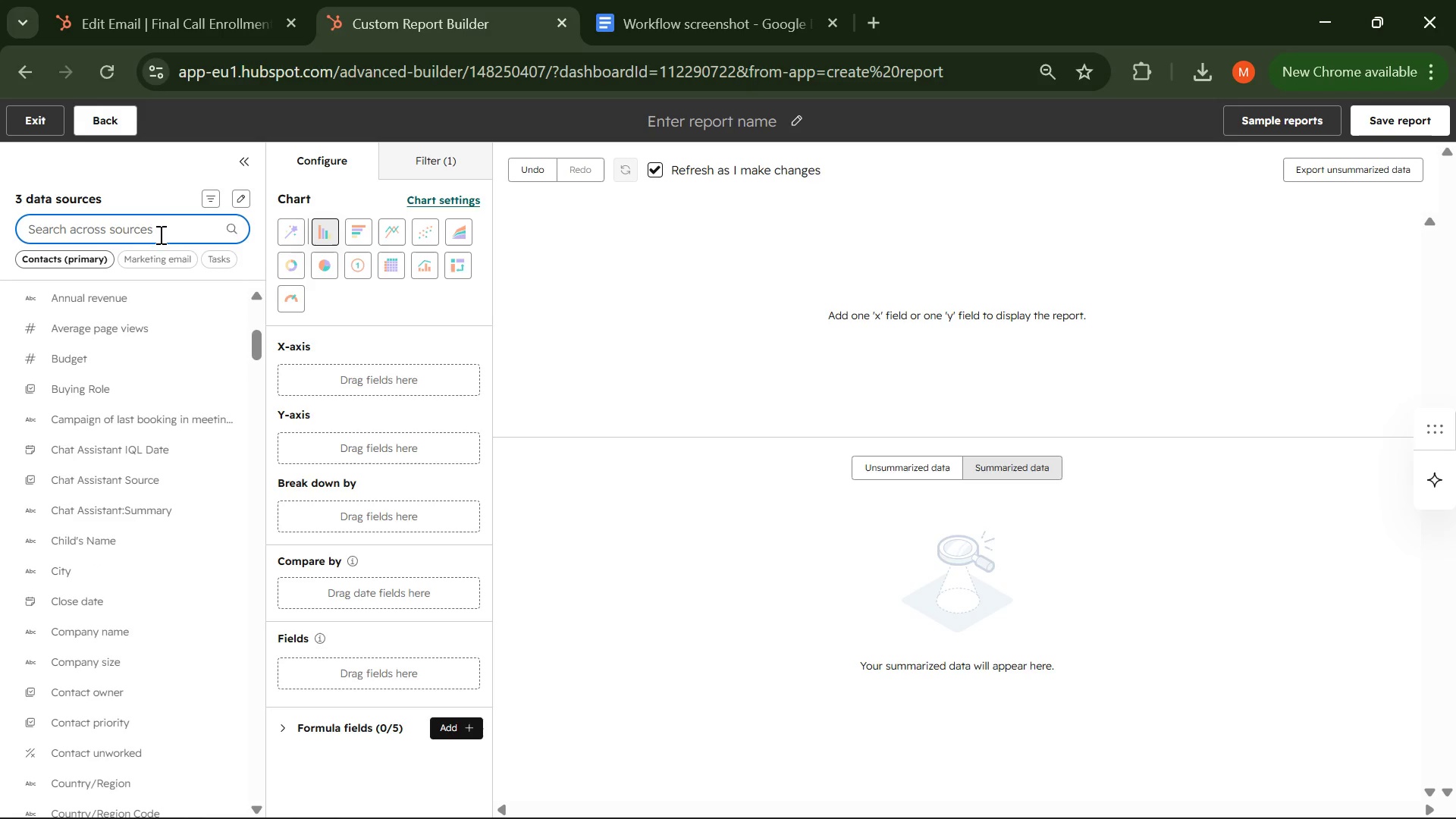 
left_click([135, 234])
 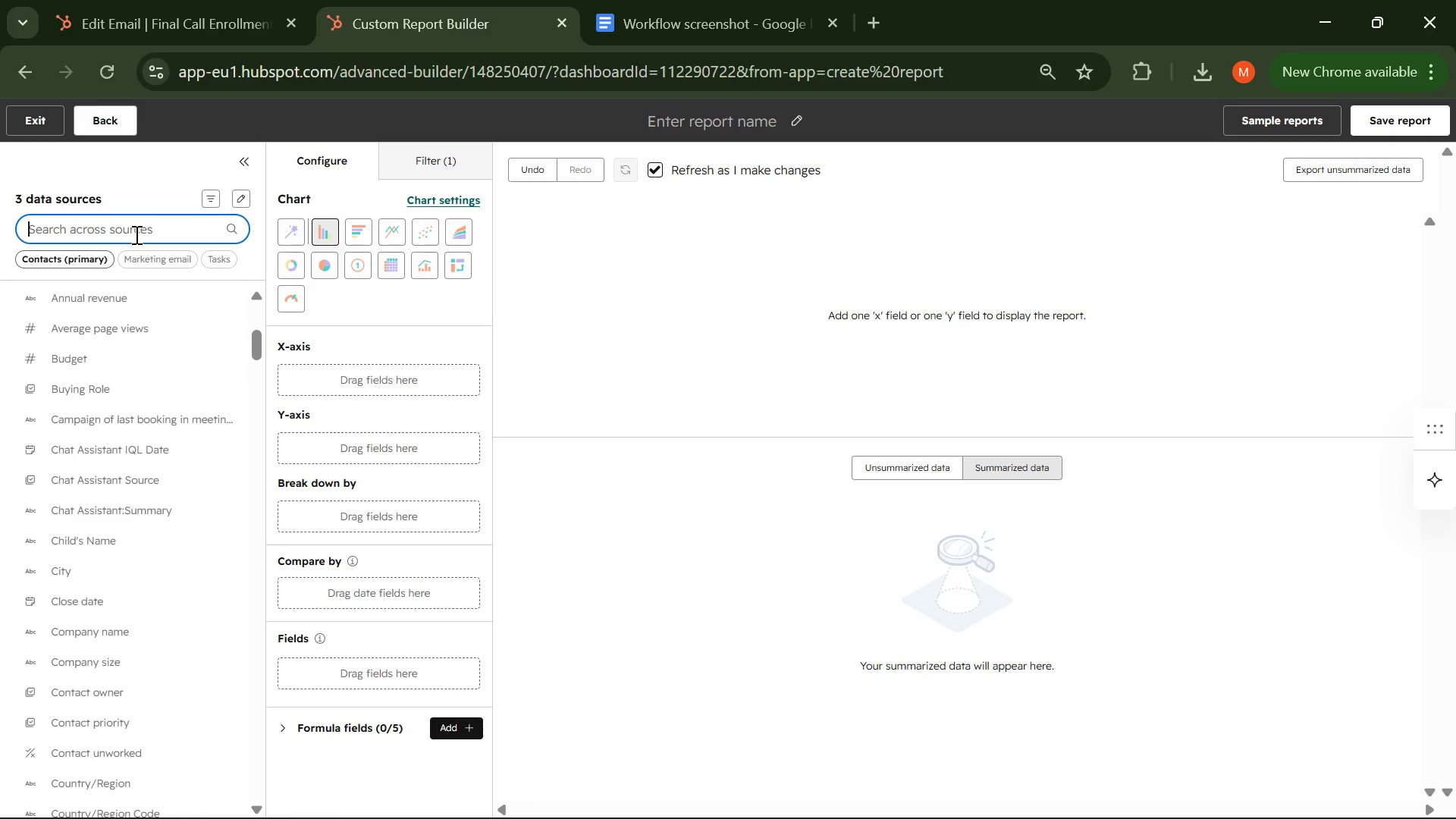 
type(Open)
 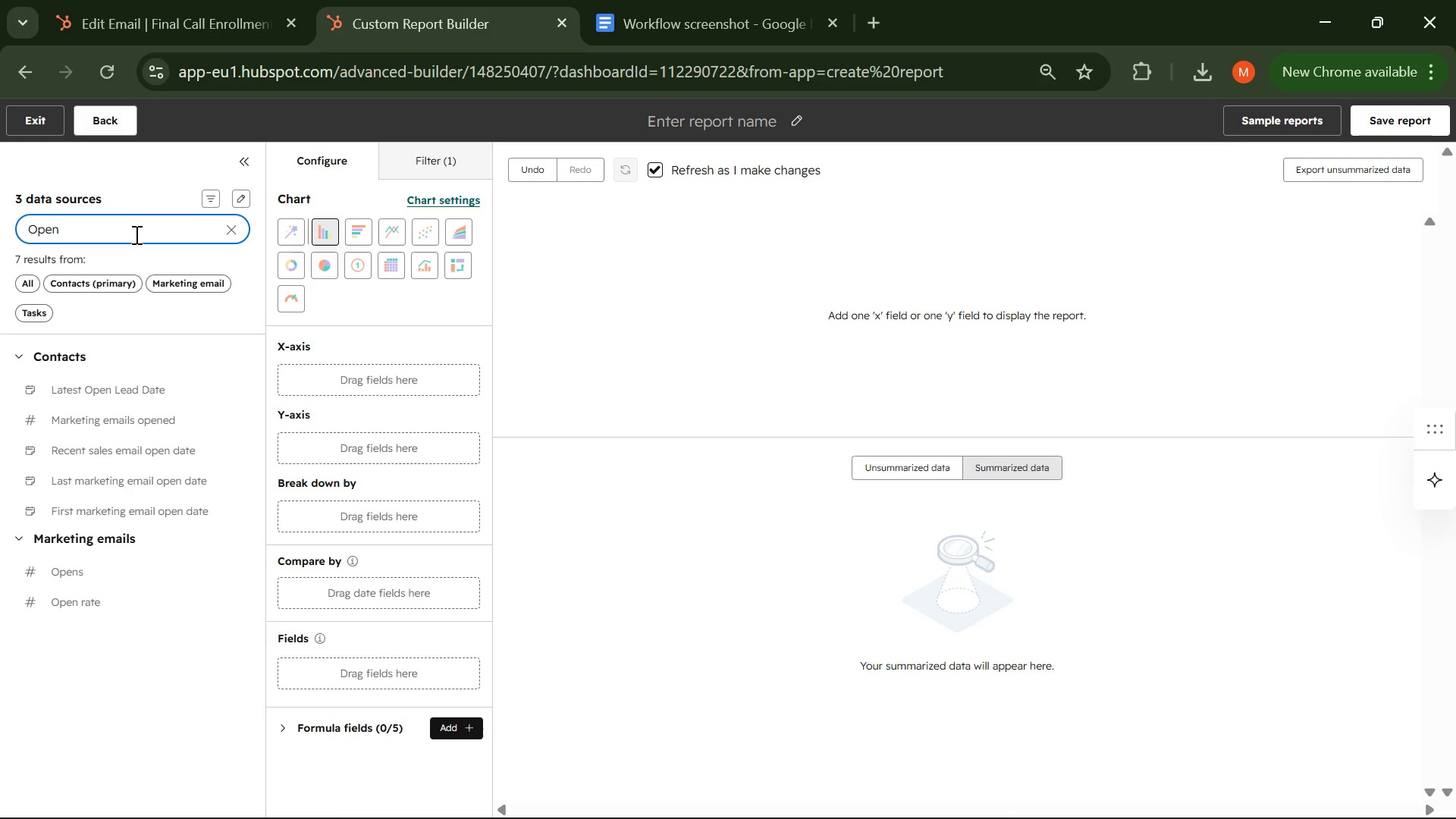 
wait(6.39)
 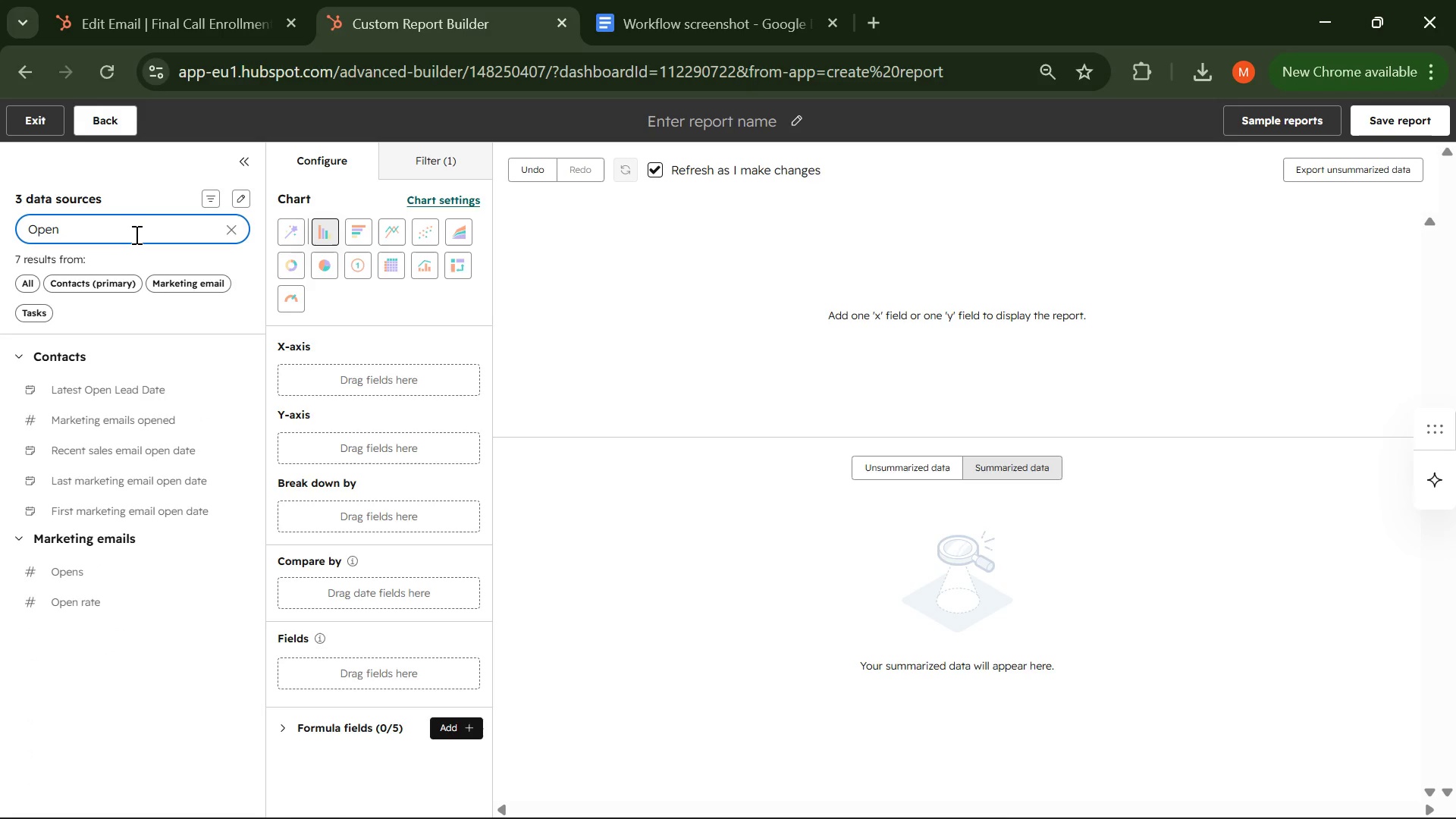 
left_click_drag(start_coordinate=[77, 597], to_coordinate=[298, 440])
 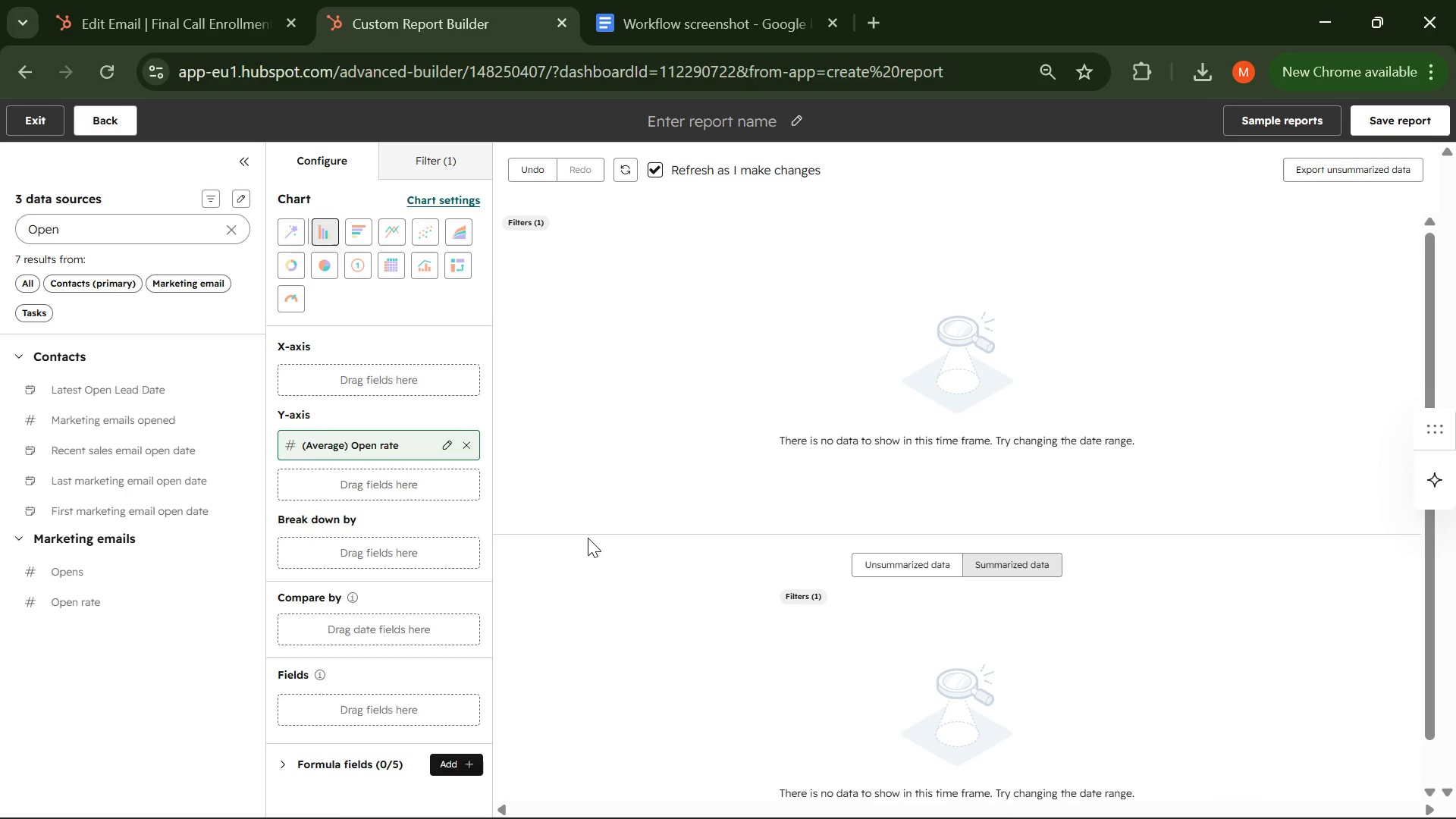 
wait(53.88)
 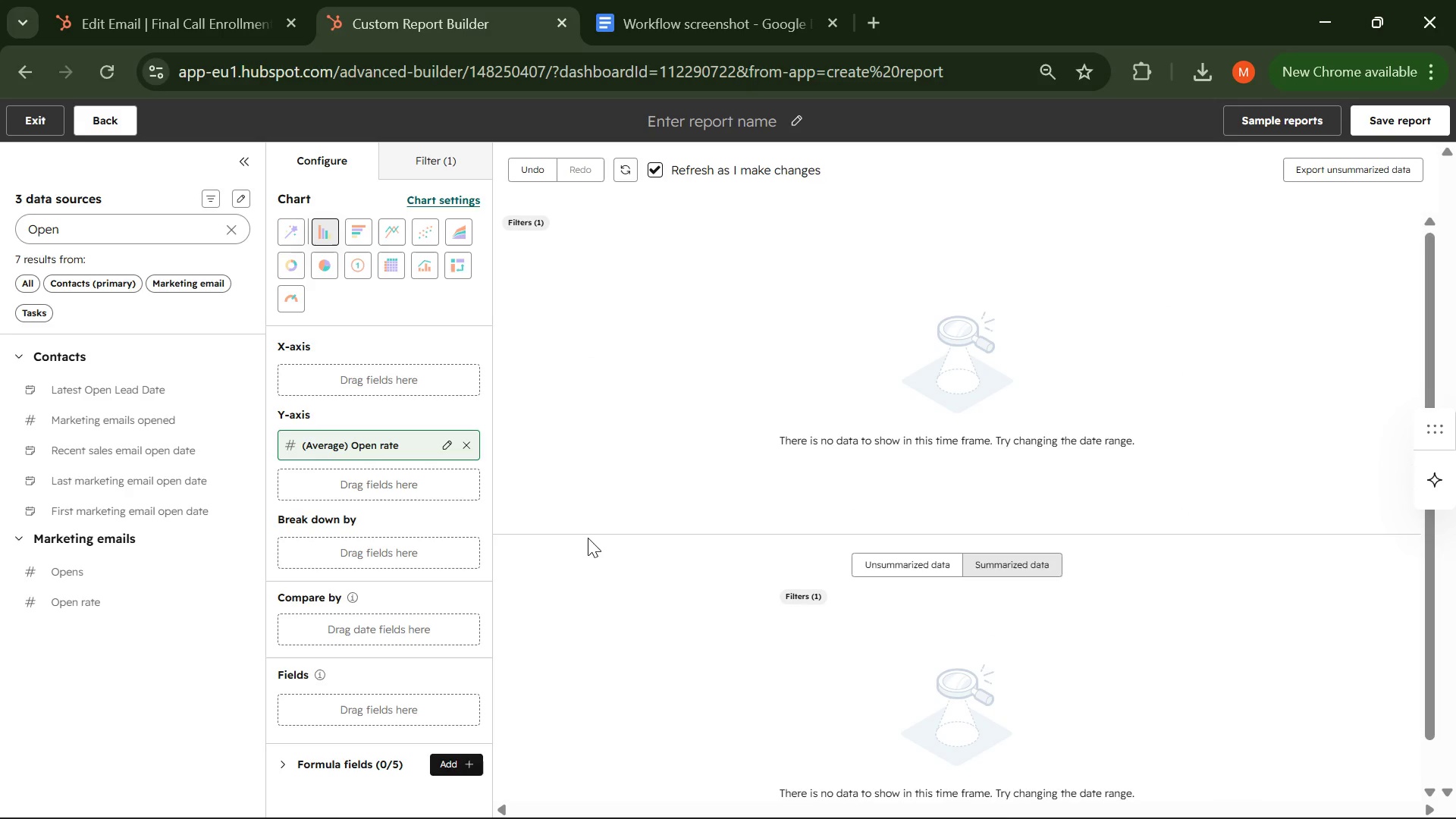 
left_click([949, 780])